 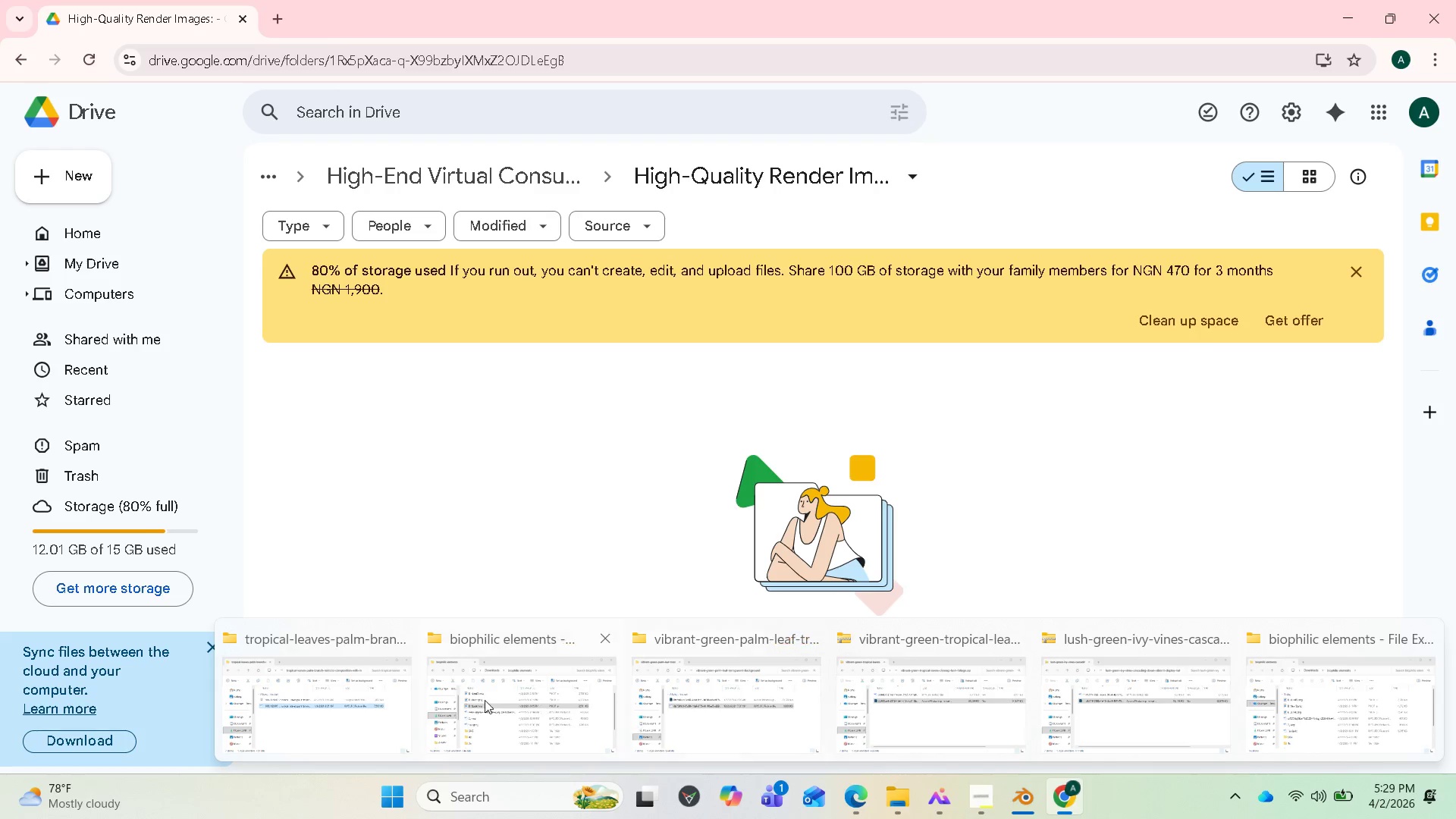 
left_click([359, 701])
 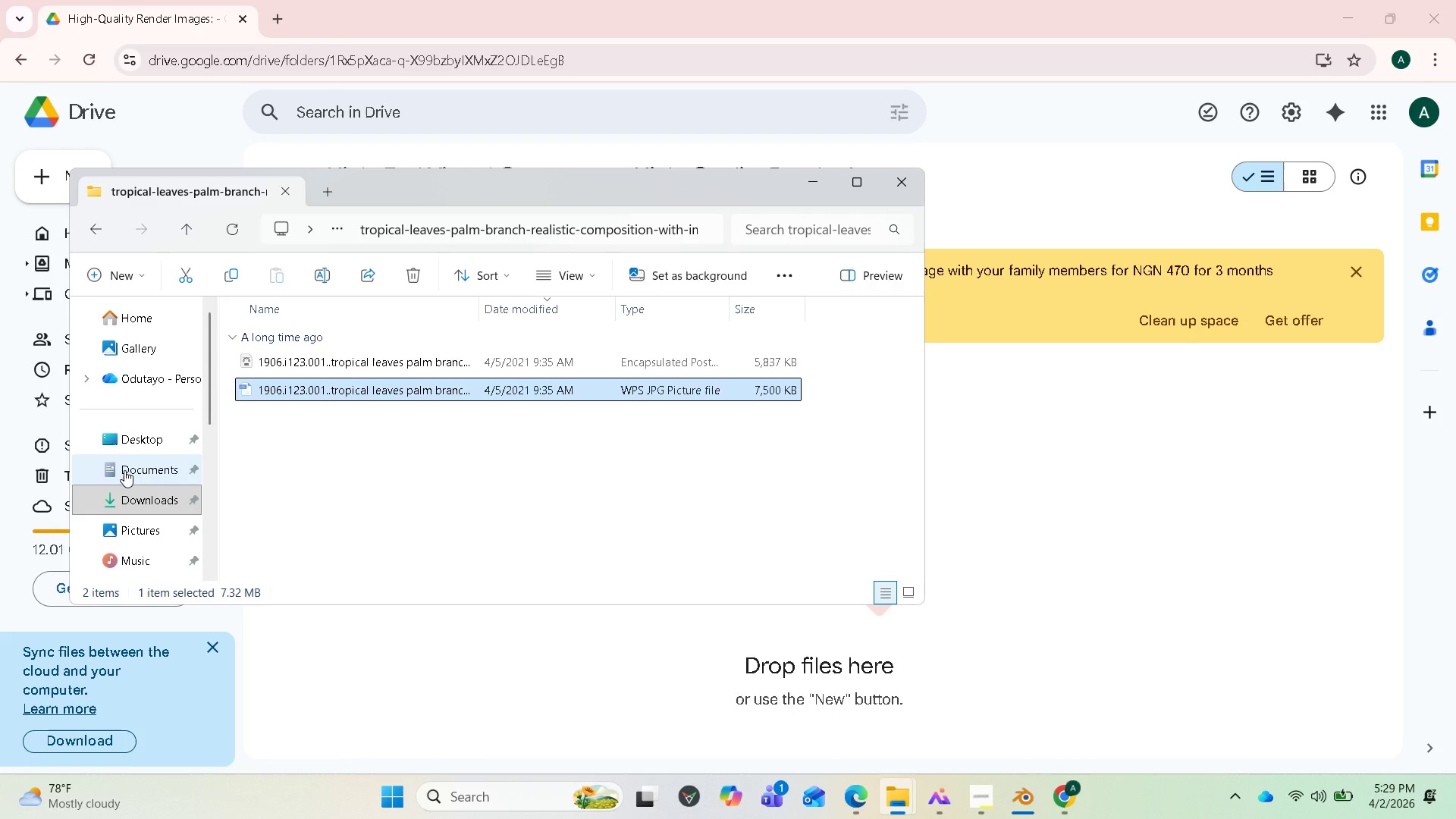 
left_click([135, 442])
 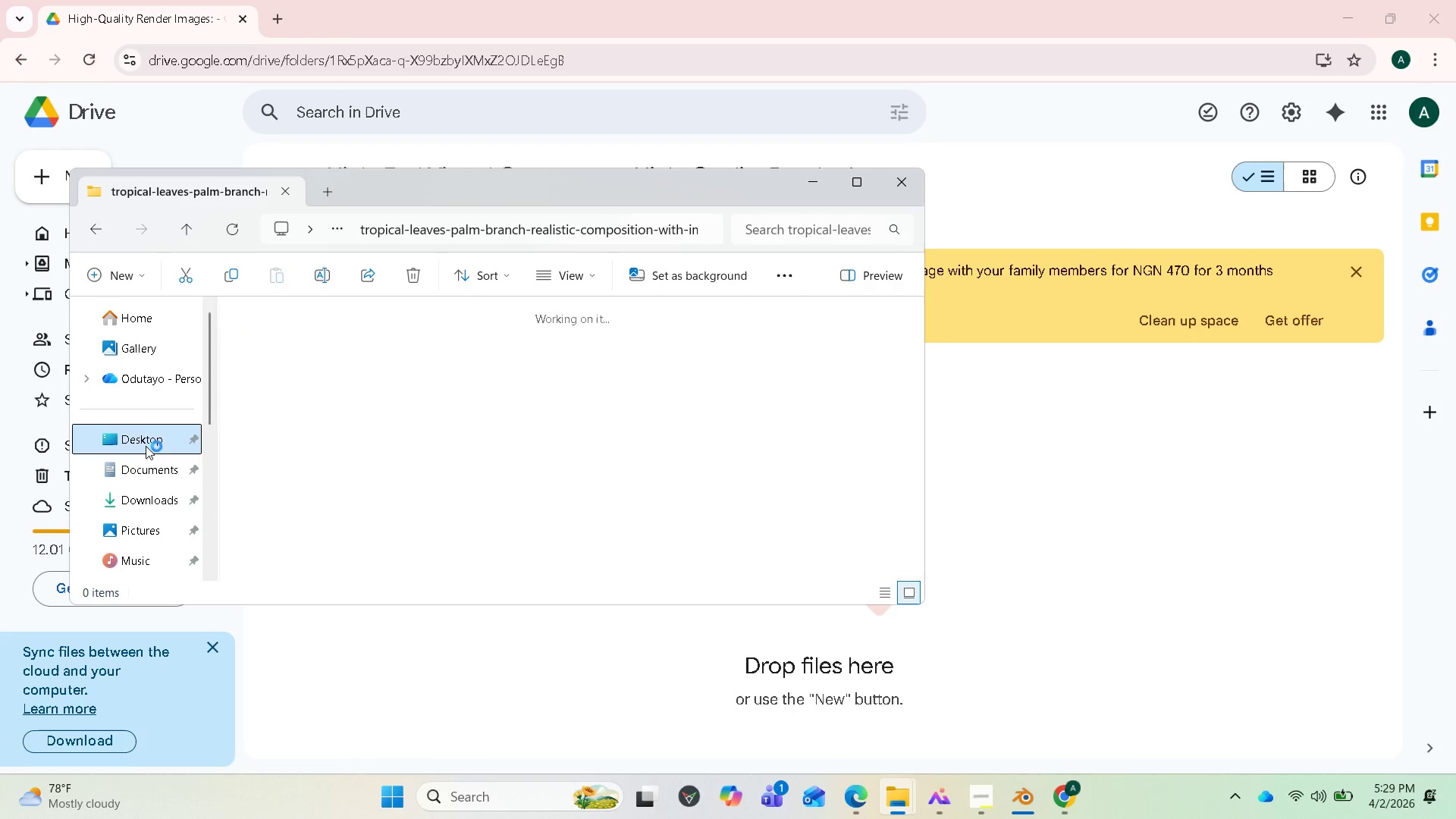 
wait(5.89)
 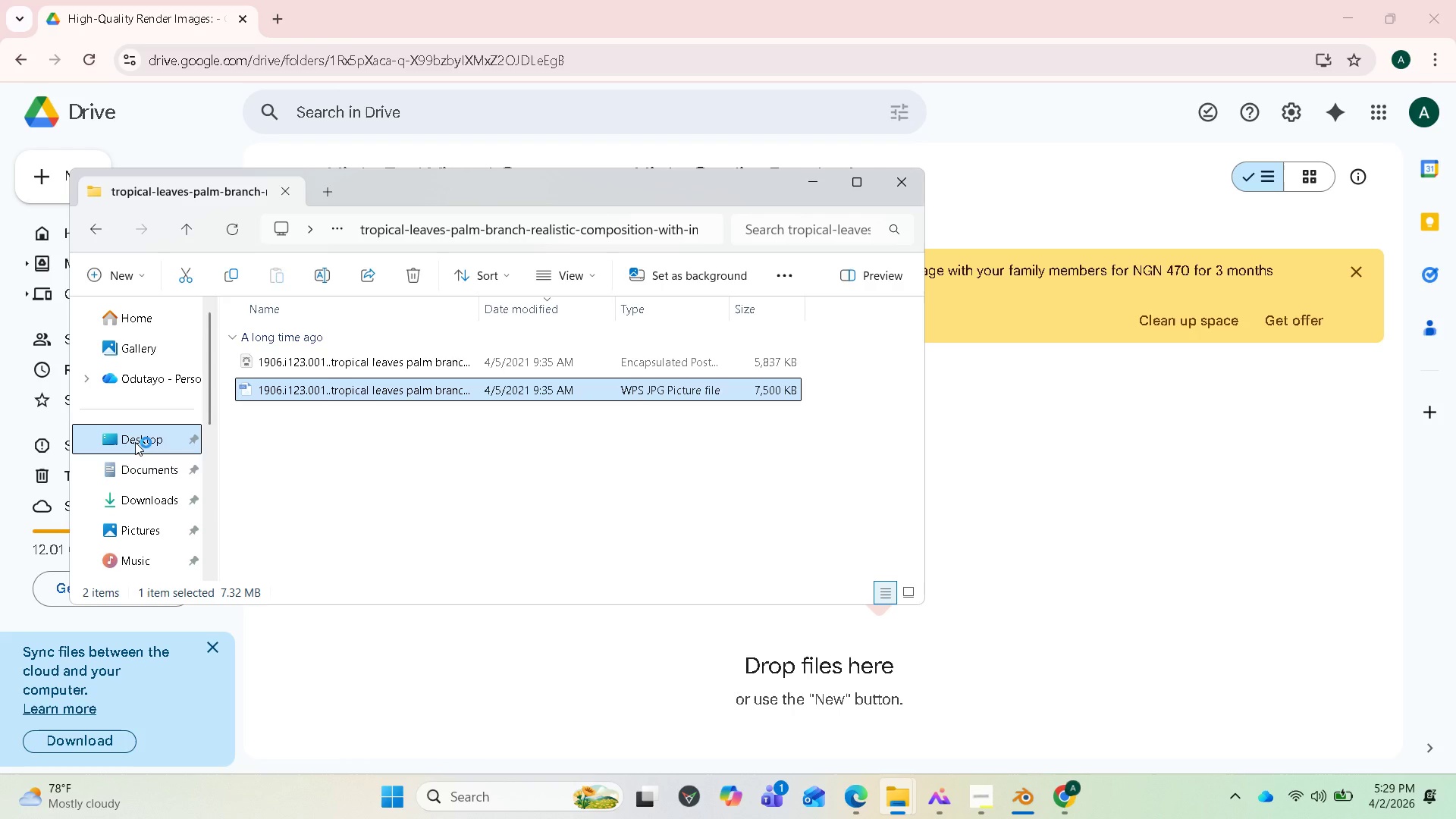 
mouse_move([205, 455])
 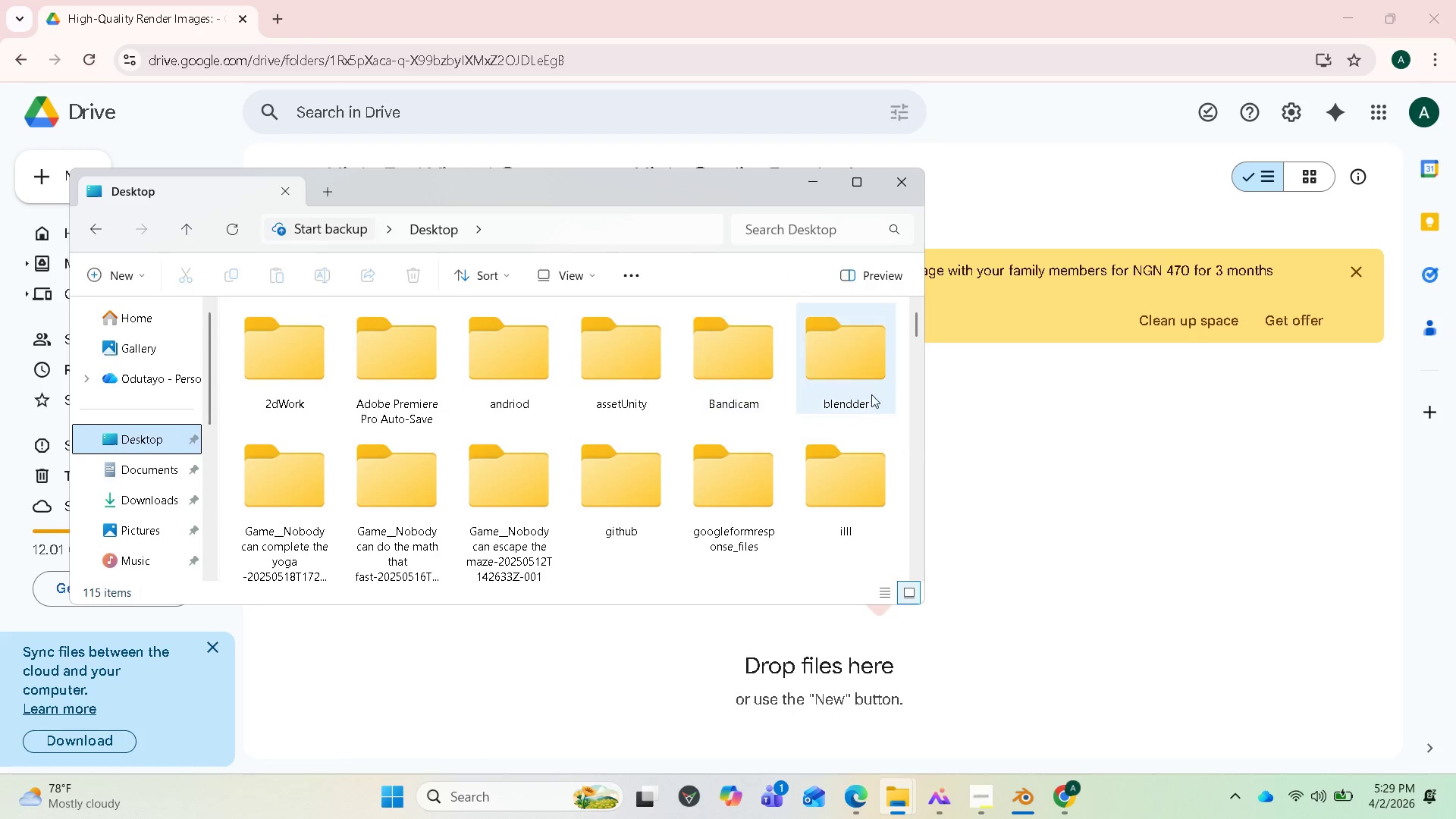 
wait(5.61)
 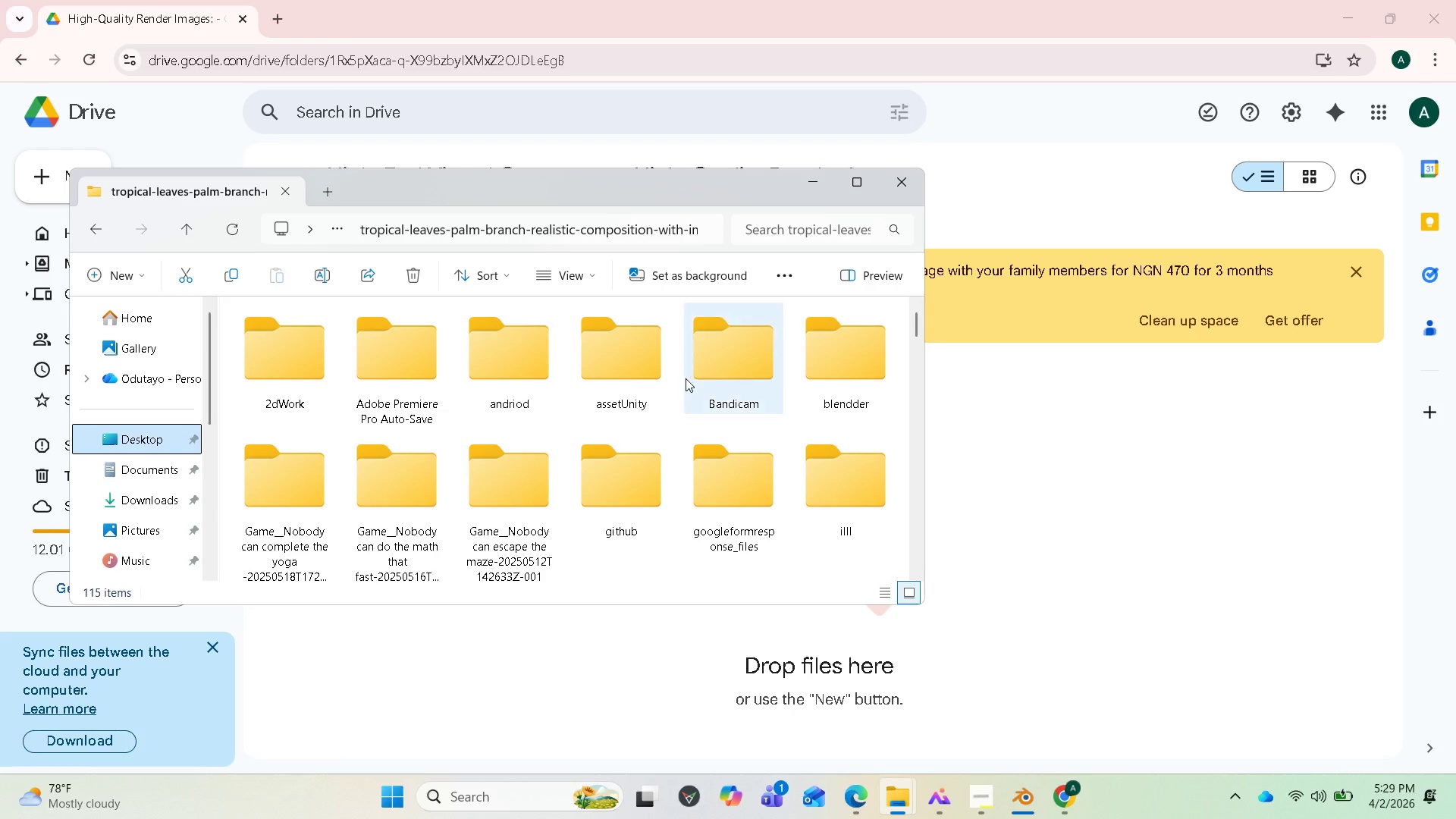 
double_click([865, 390])
 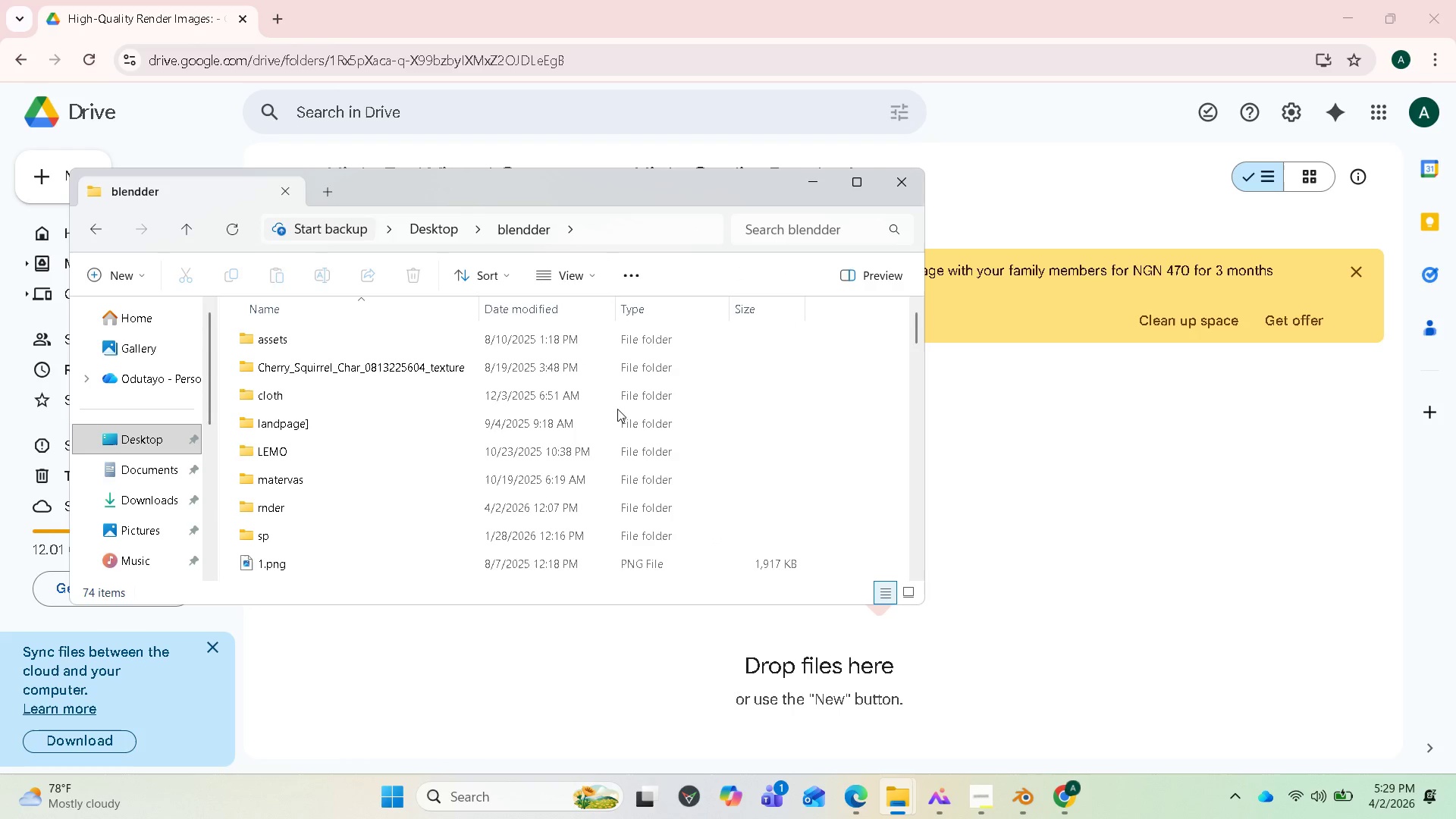 
wait(8.47)
 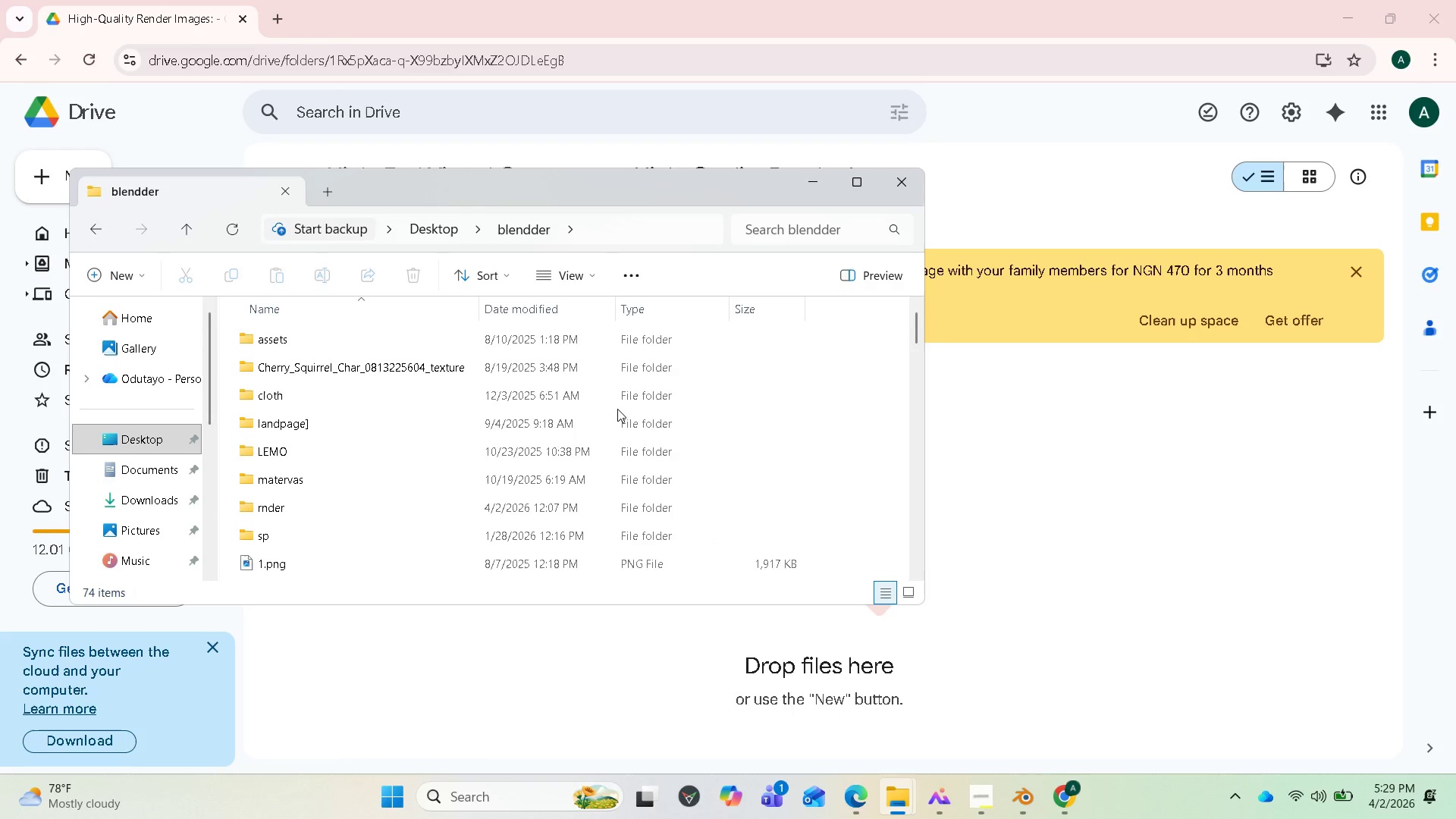 
scroll: coordinate [287, 510], scroll_direction: down, amount: 1.0
 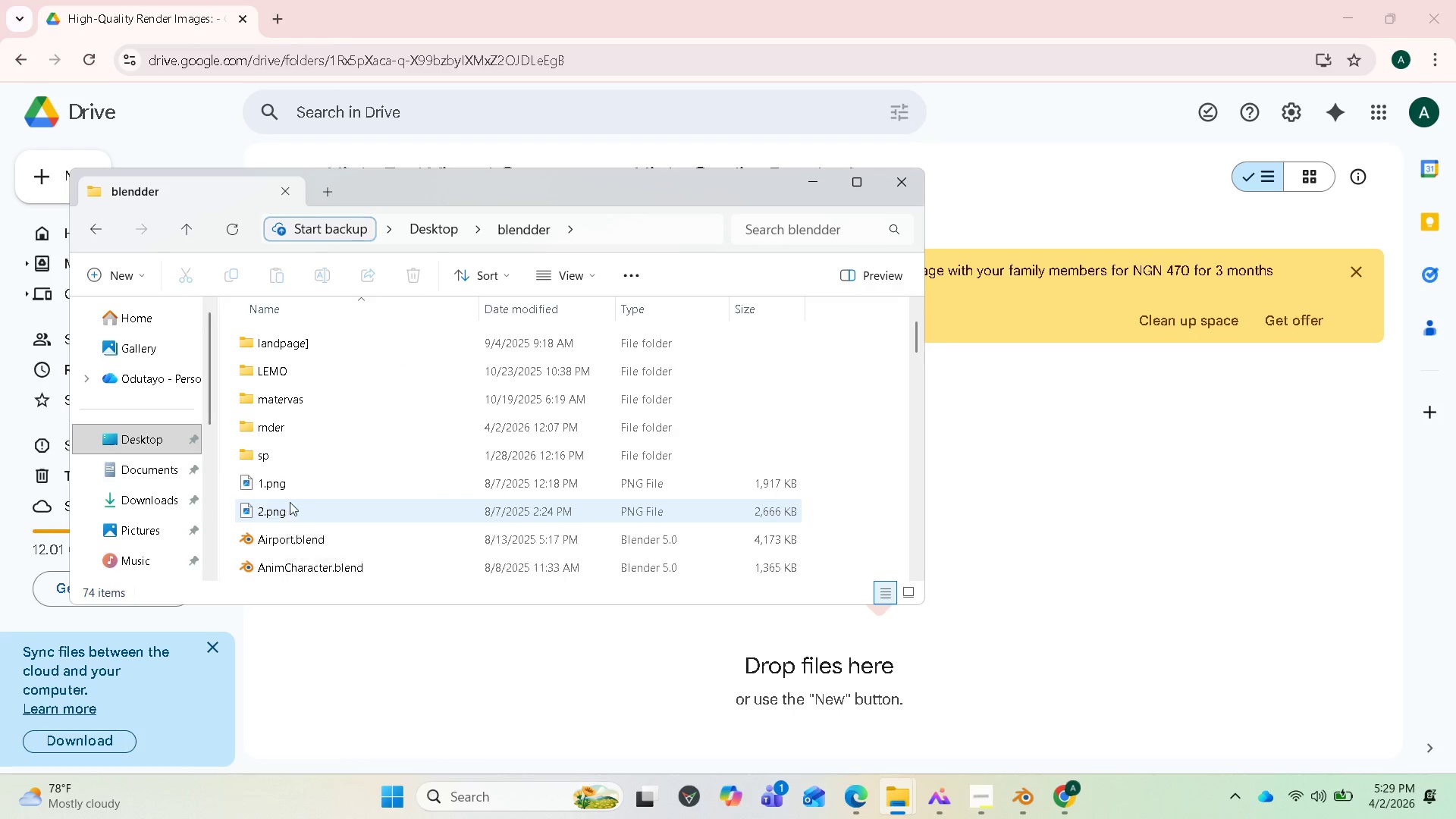 
scroll: coordinate [293, 494], scroll_direction: up, amount: 3.0
 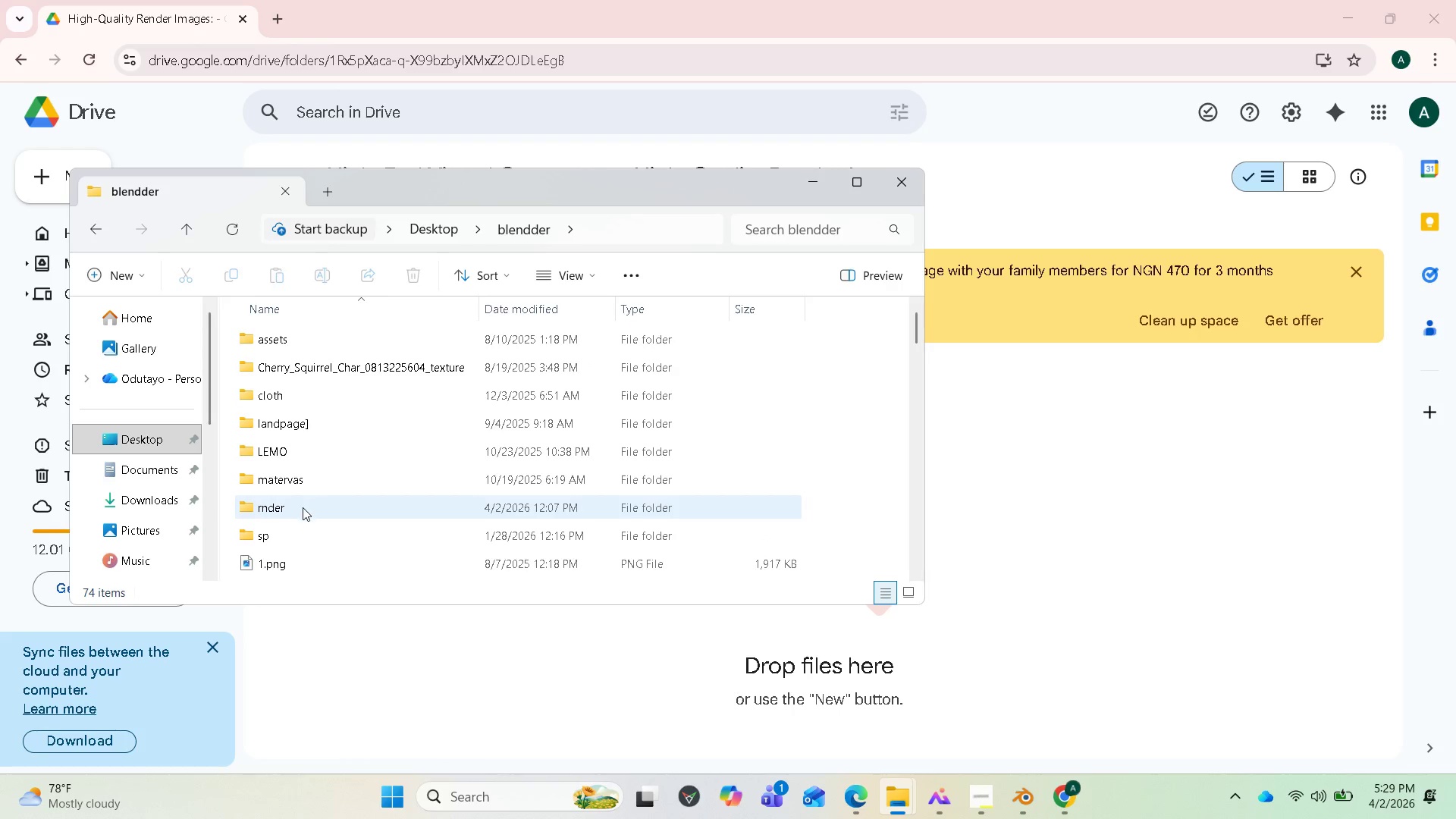 
double_click([302, 507])
 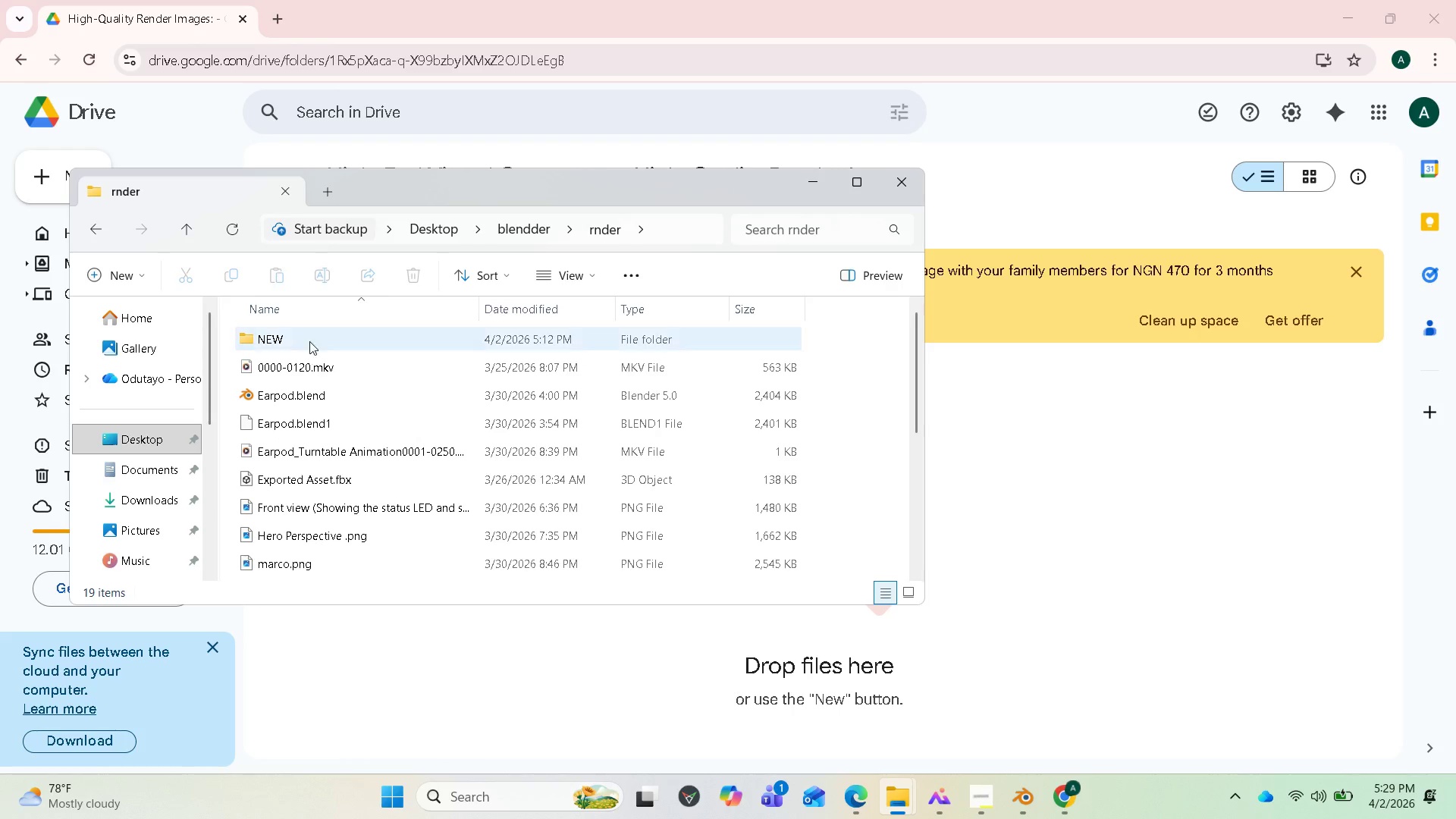 
left_click([303, 330])
 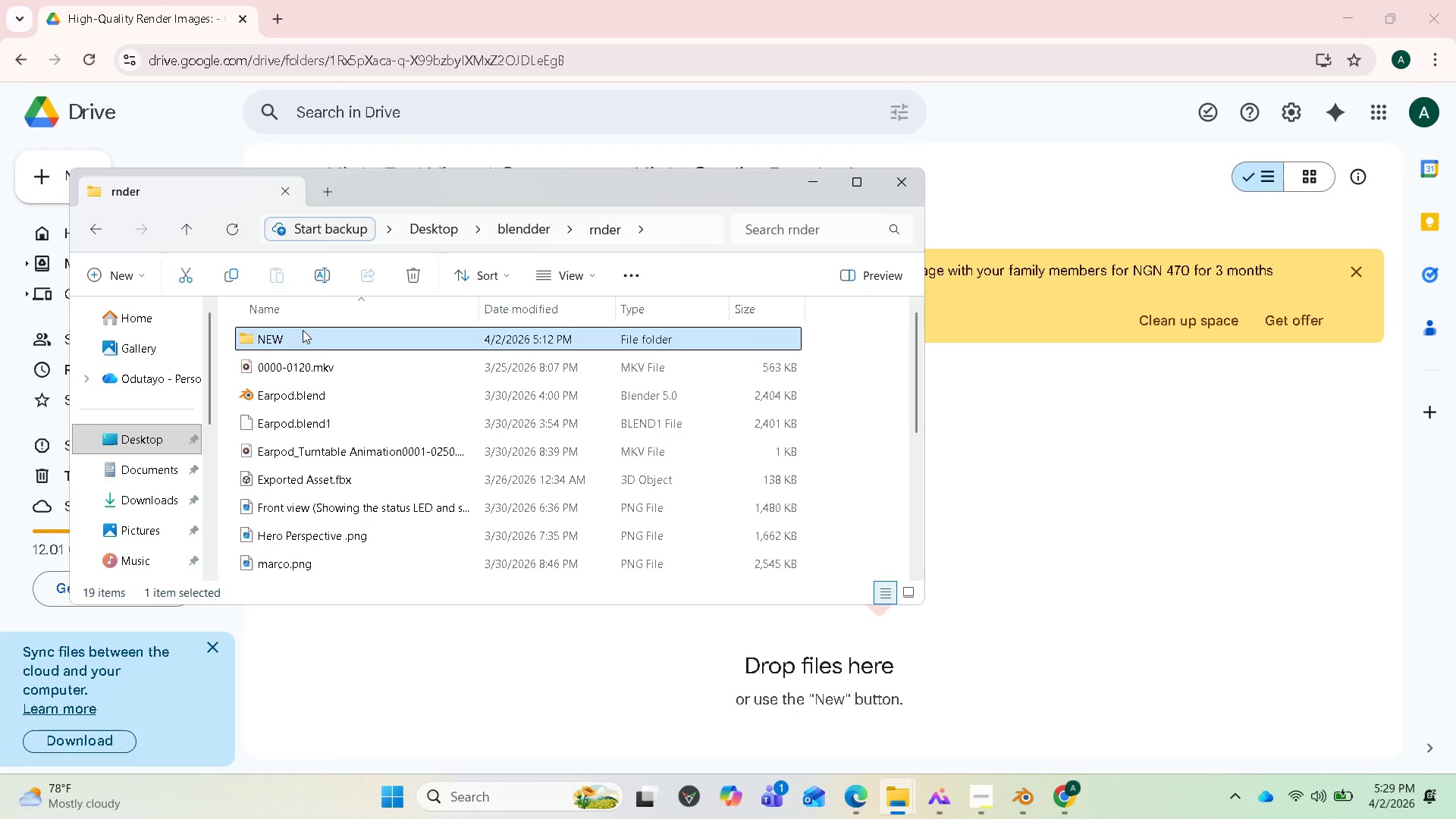 
double_click([303, 330])
 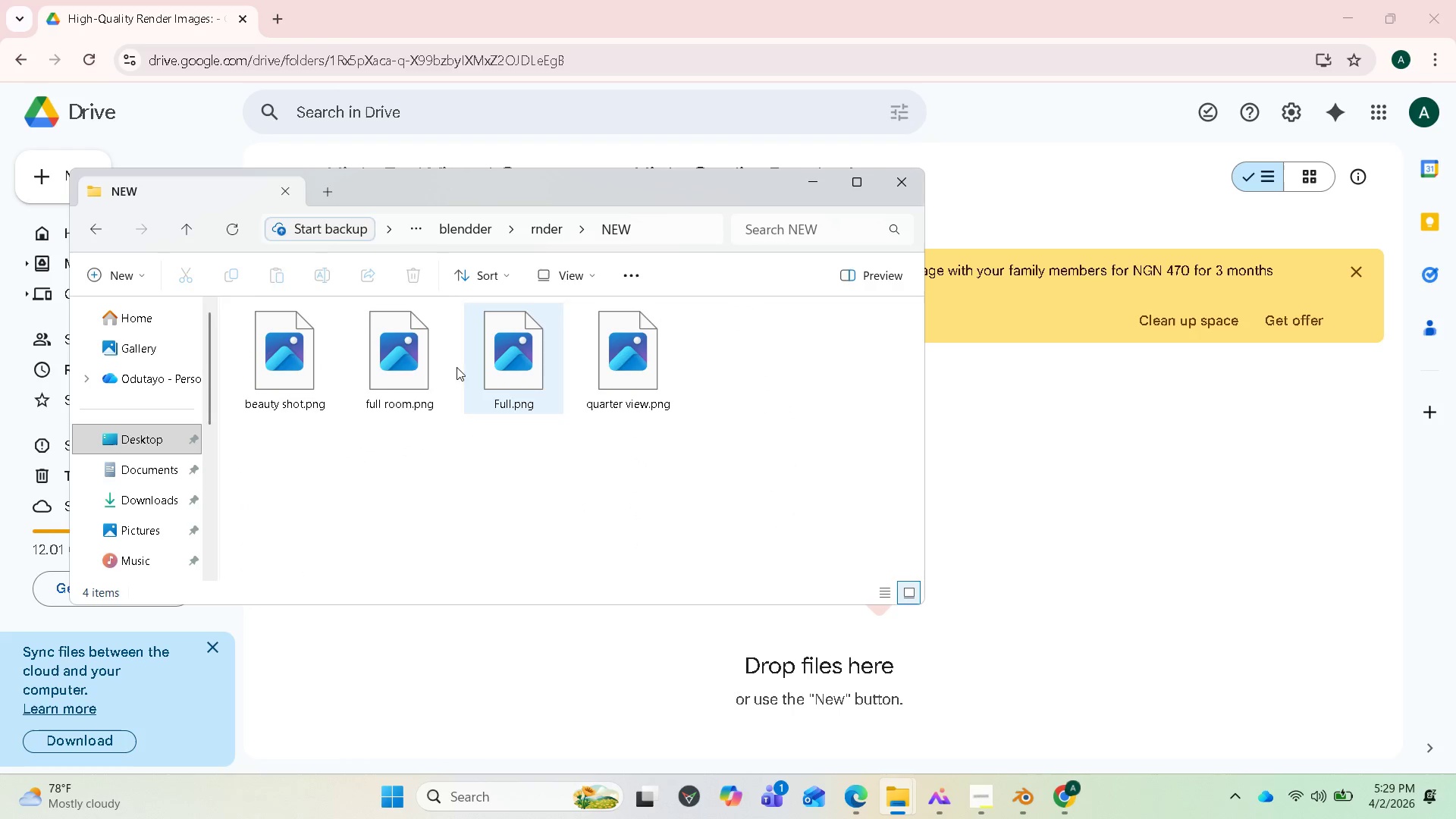 
left_click_drag(start_coordinate=[406, 369], to_coordinate=[348, 445])
 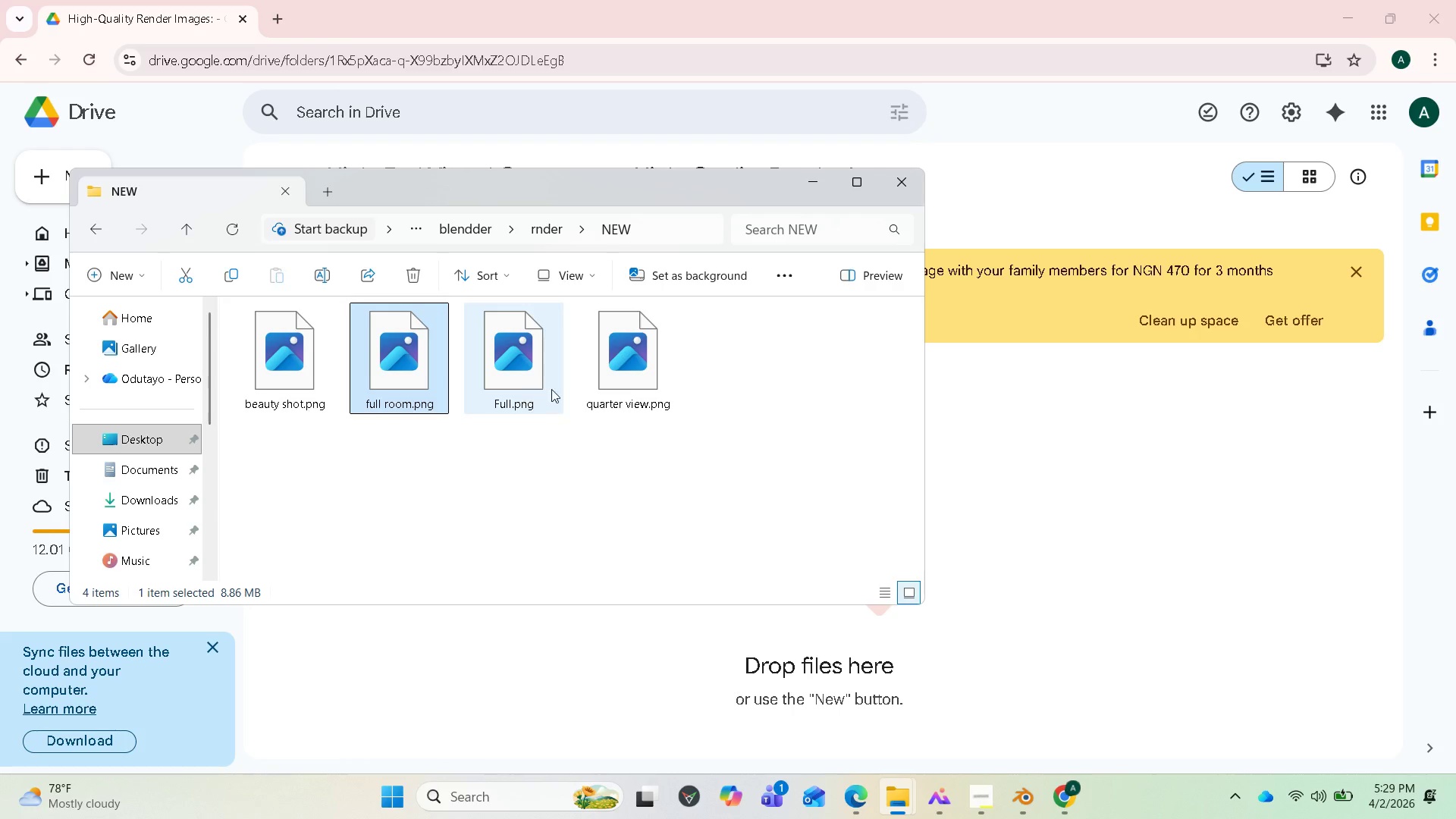 
left_click_drag(start_coordinate=[625, 384], to_coordinate=[1096, 622])
 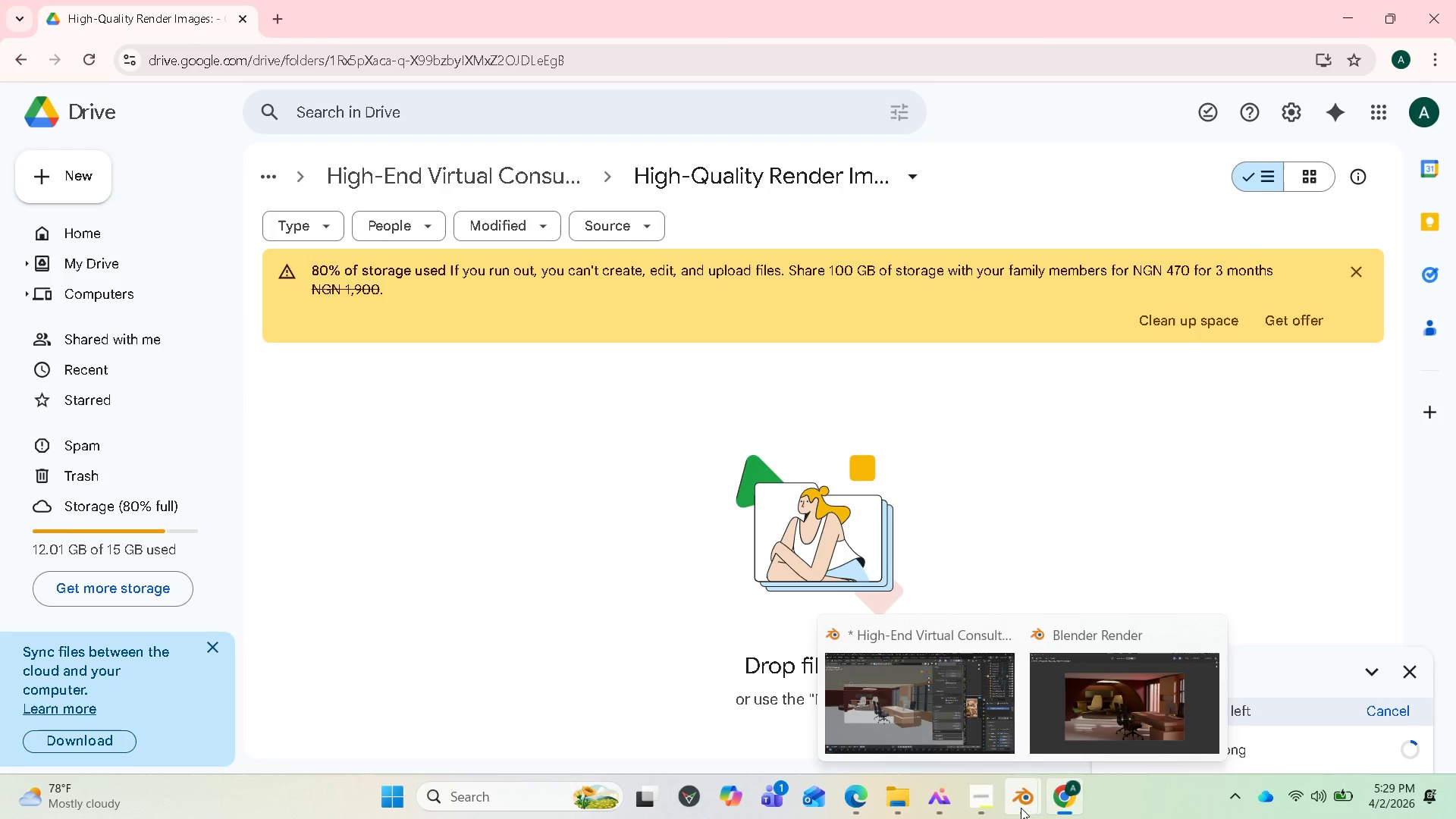 
wait(5.22)
 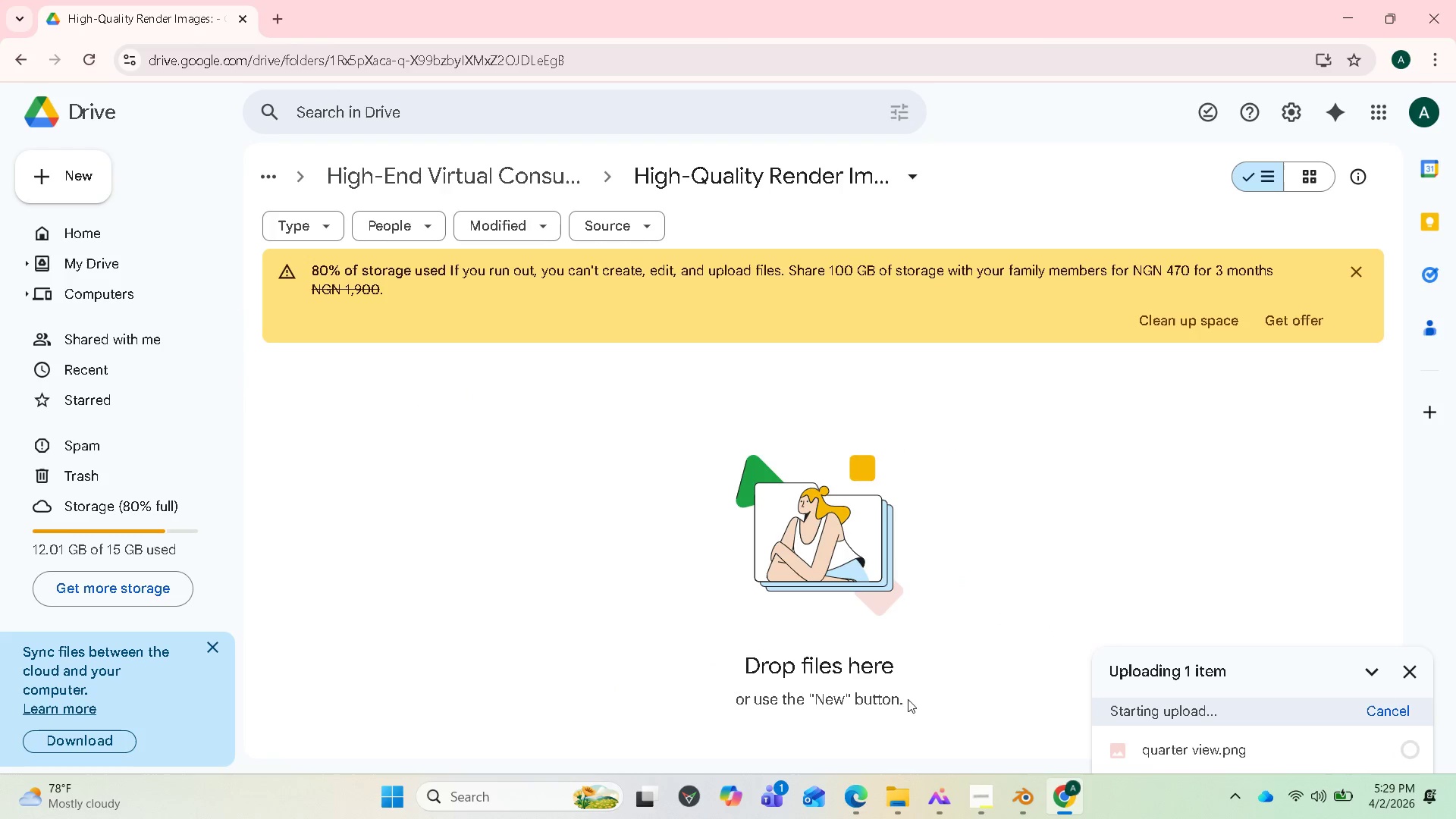 
left_click([1081, 717])
 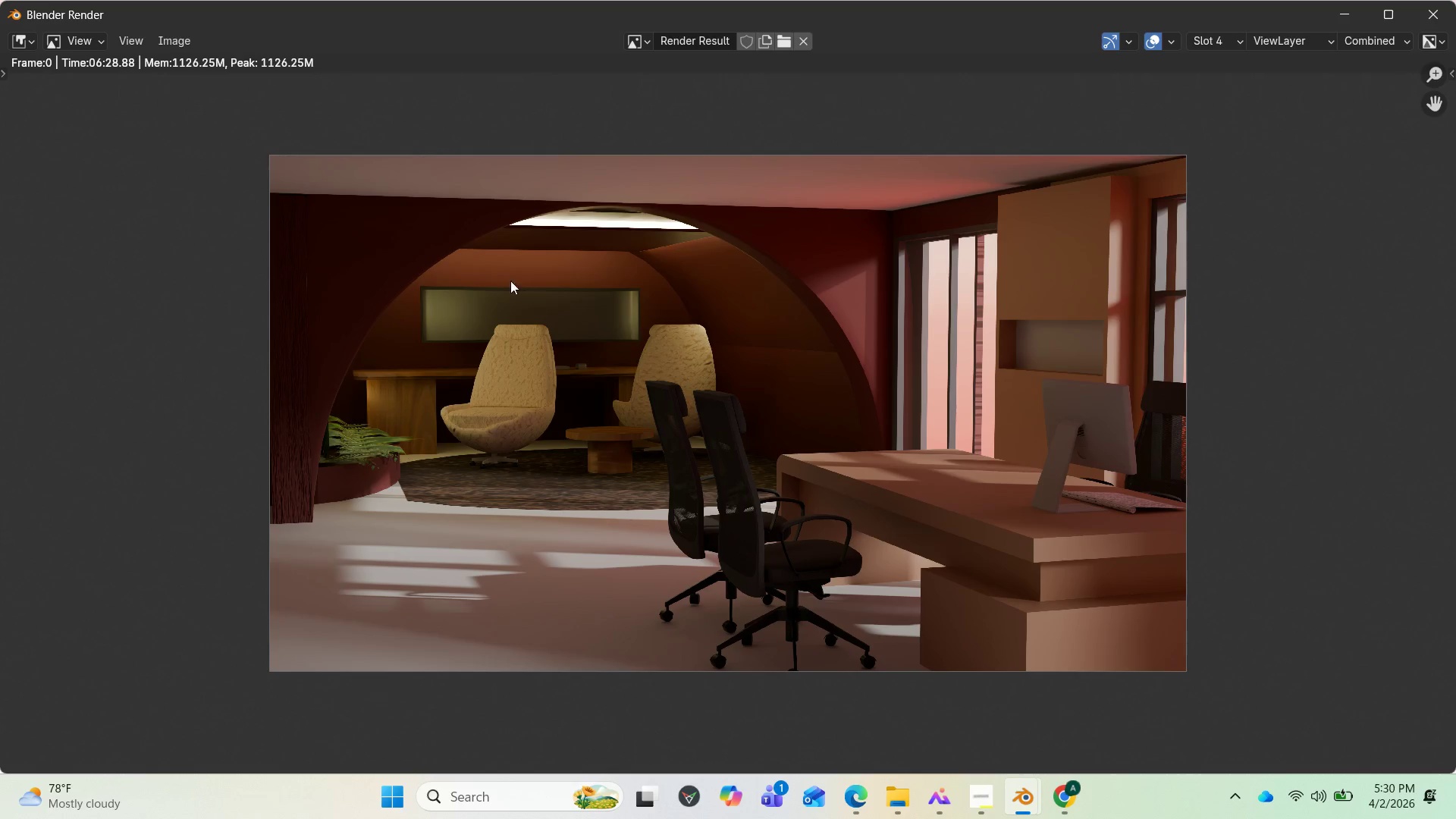 
wait(10.84)
 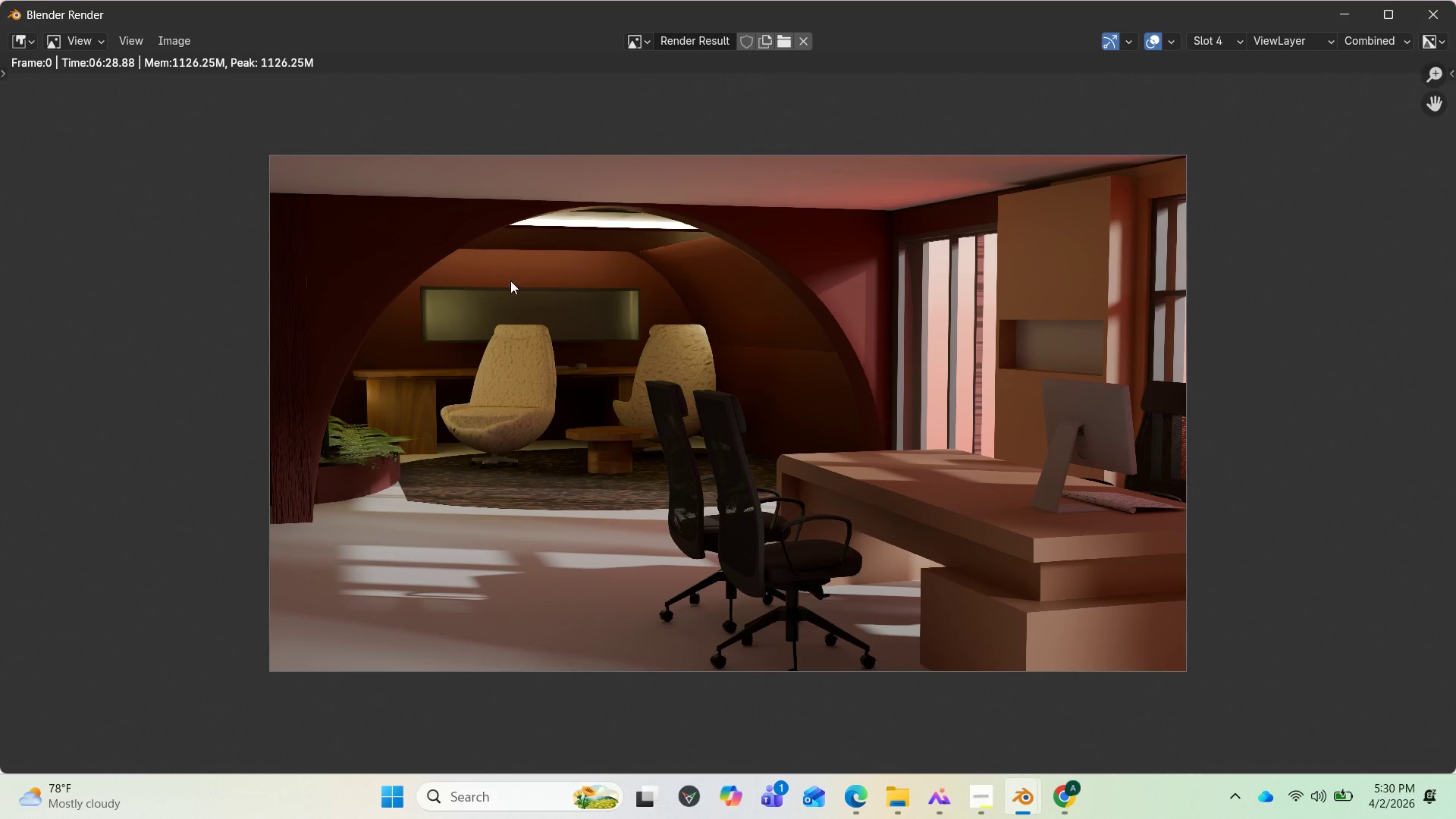 
left_click([171, 43])
 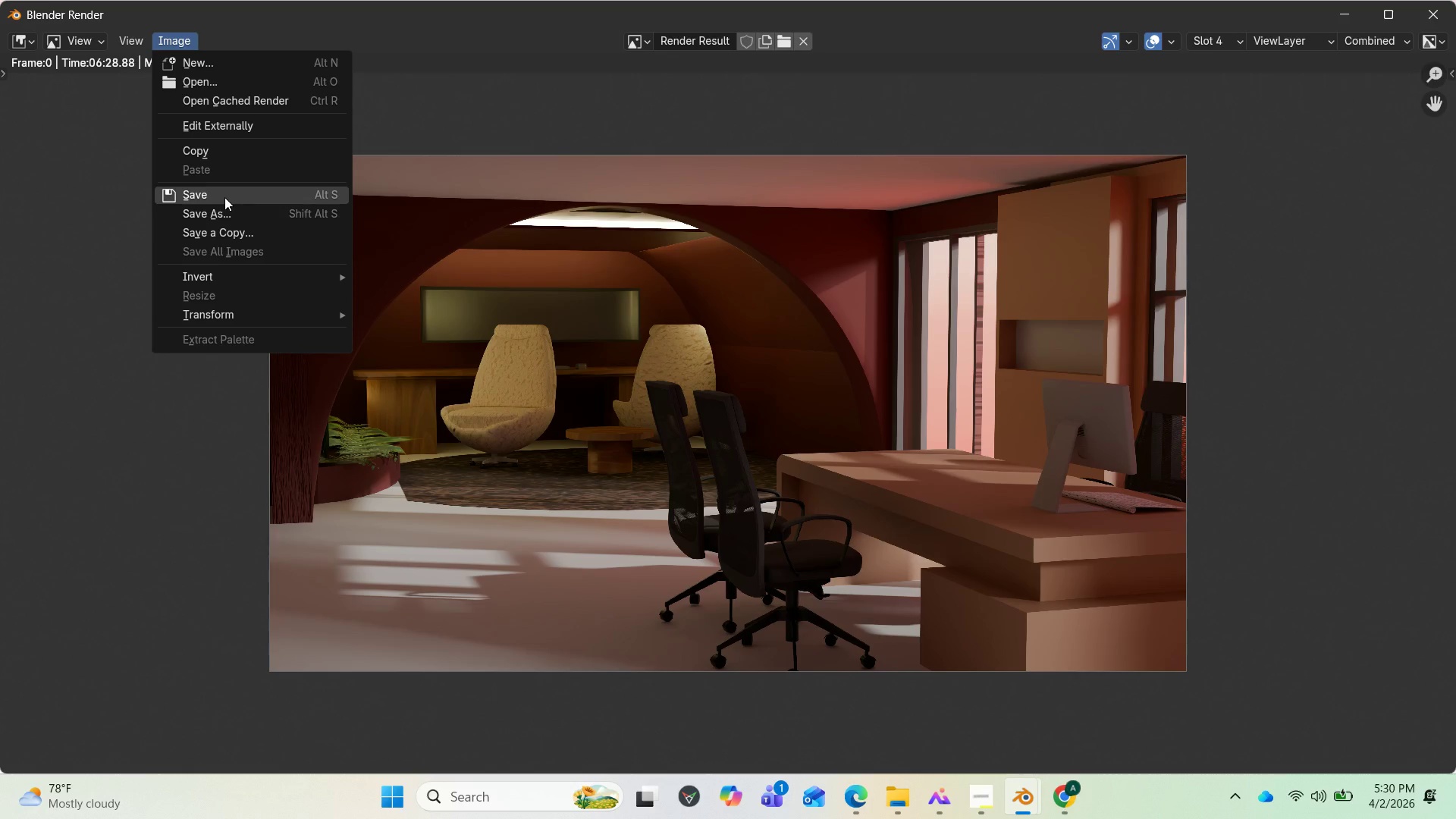 
left_click([224, 197])
 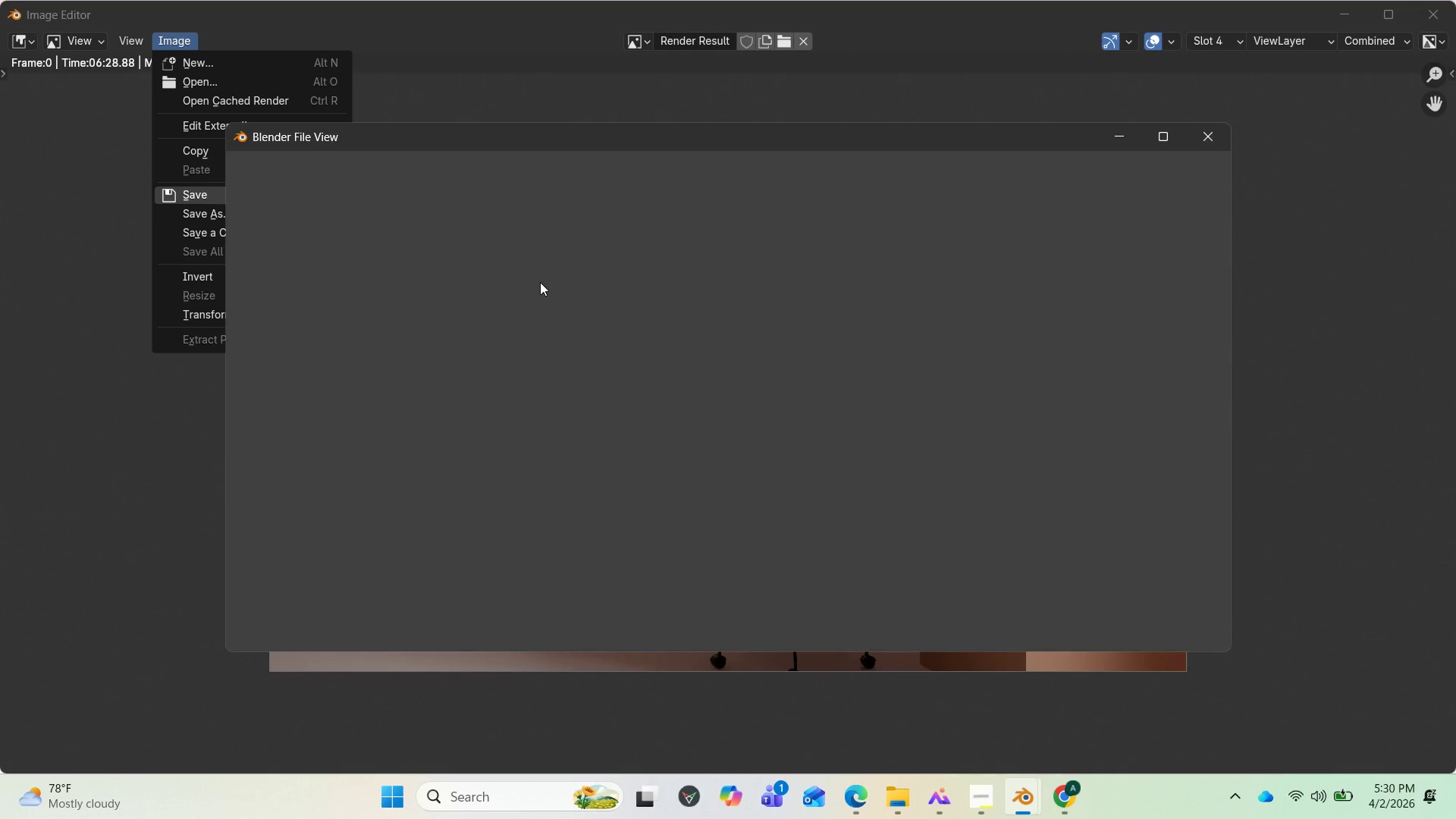 
wait(10.39)
 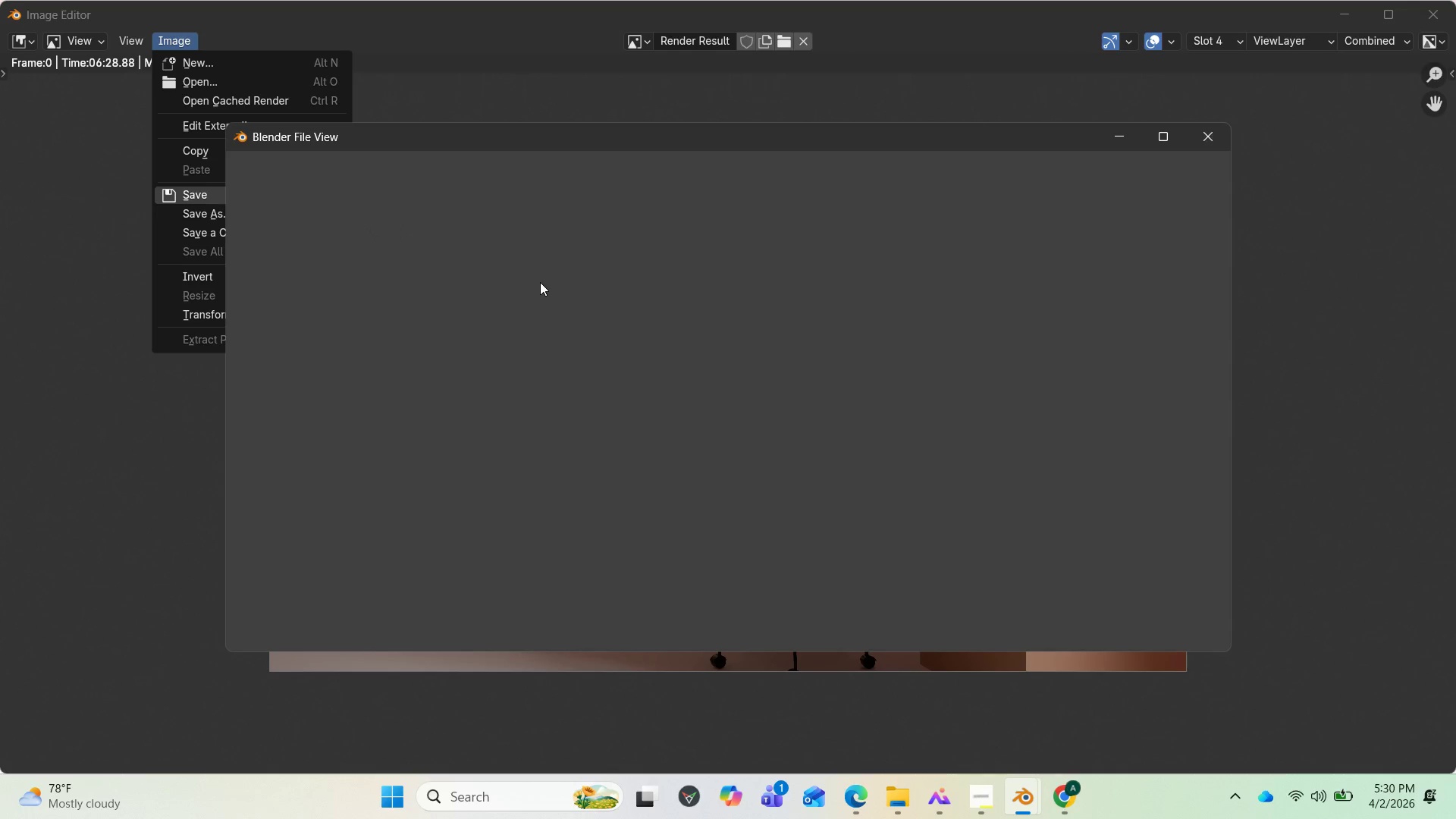 
left_click([505, 252])
 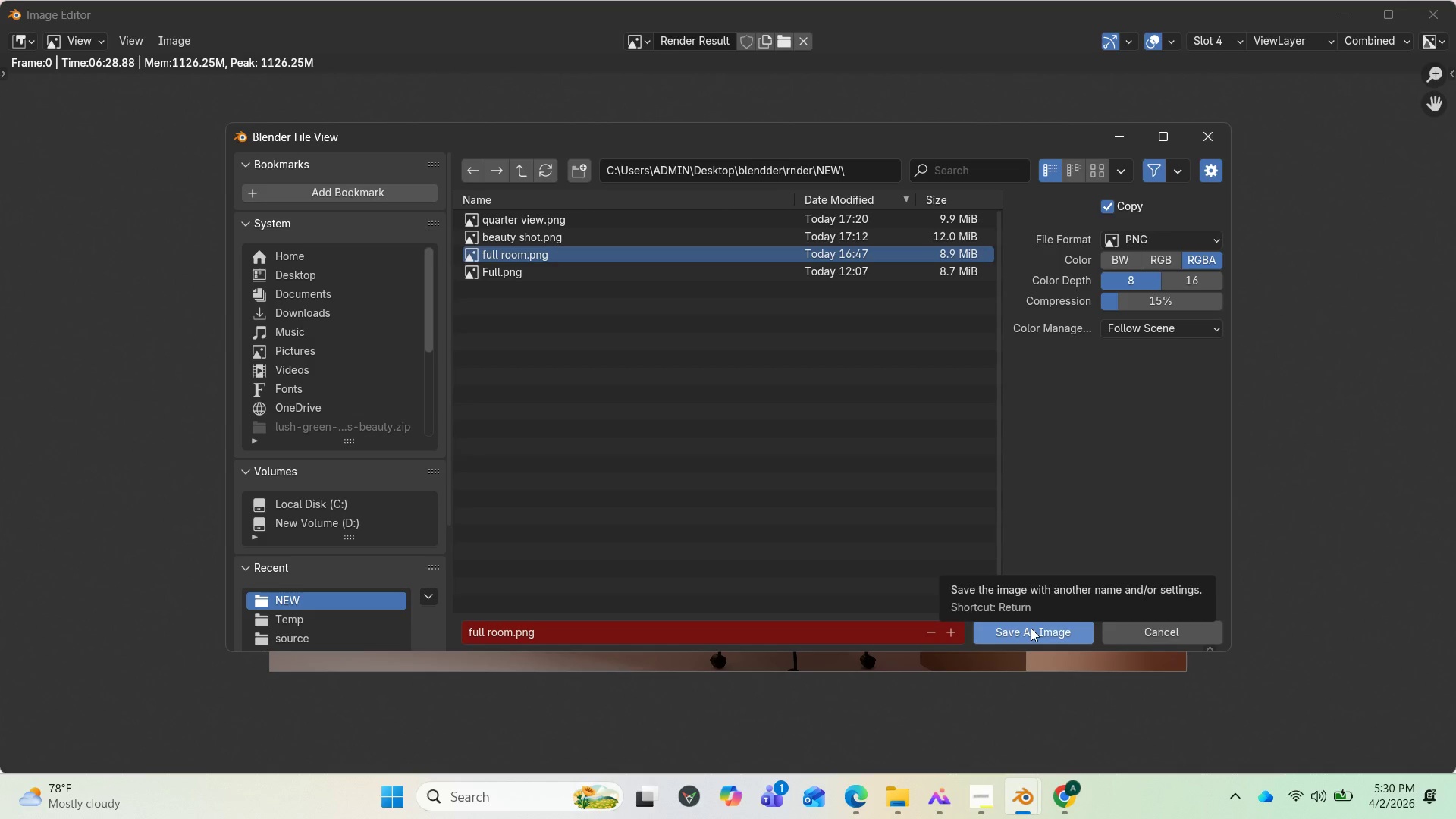 
left_click([1030, 628])
 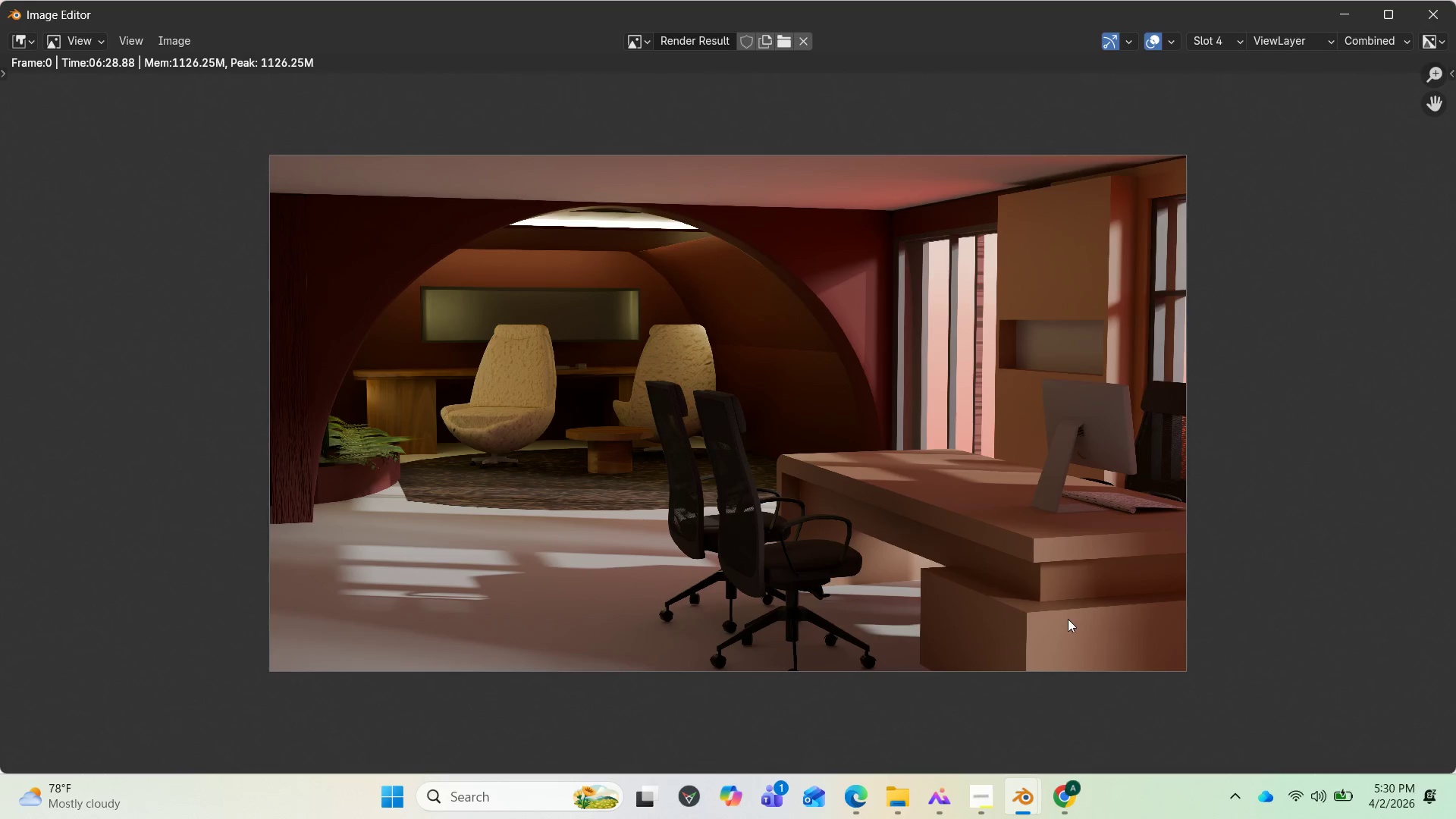 
wait(7.27)
 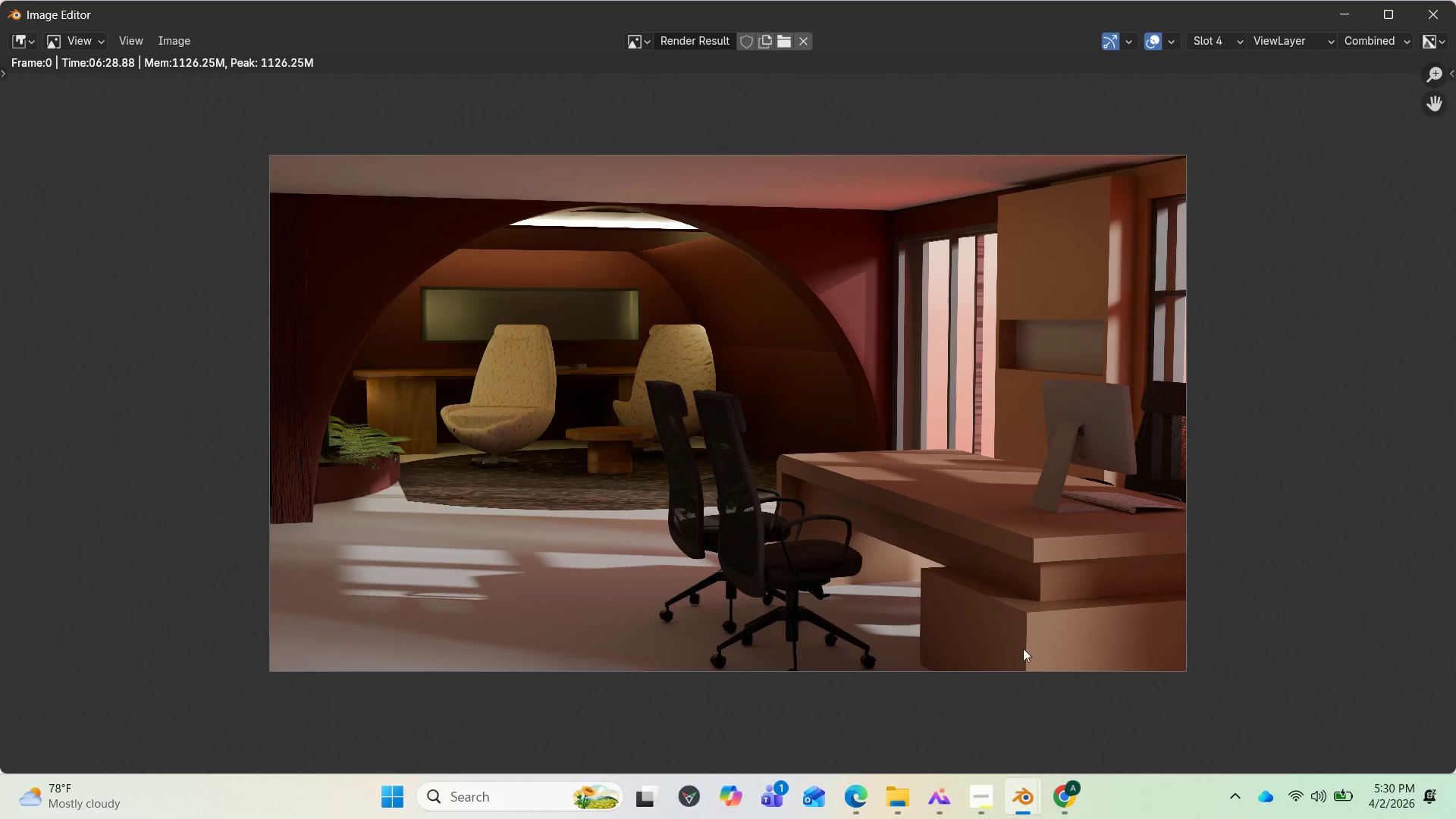 
left_click([1057, 802])
 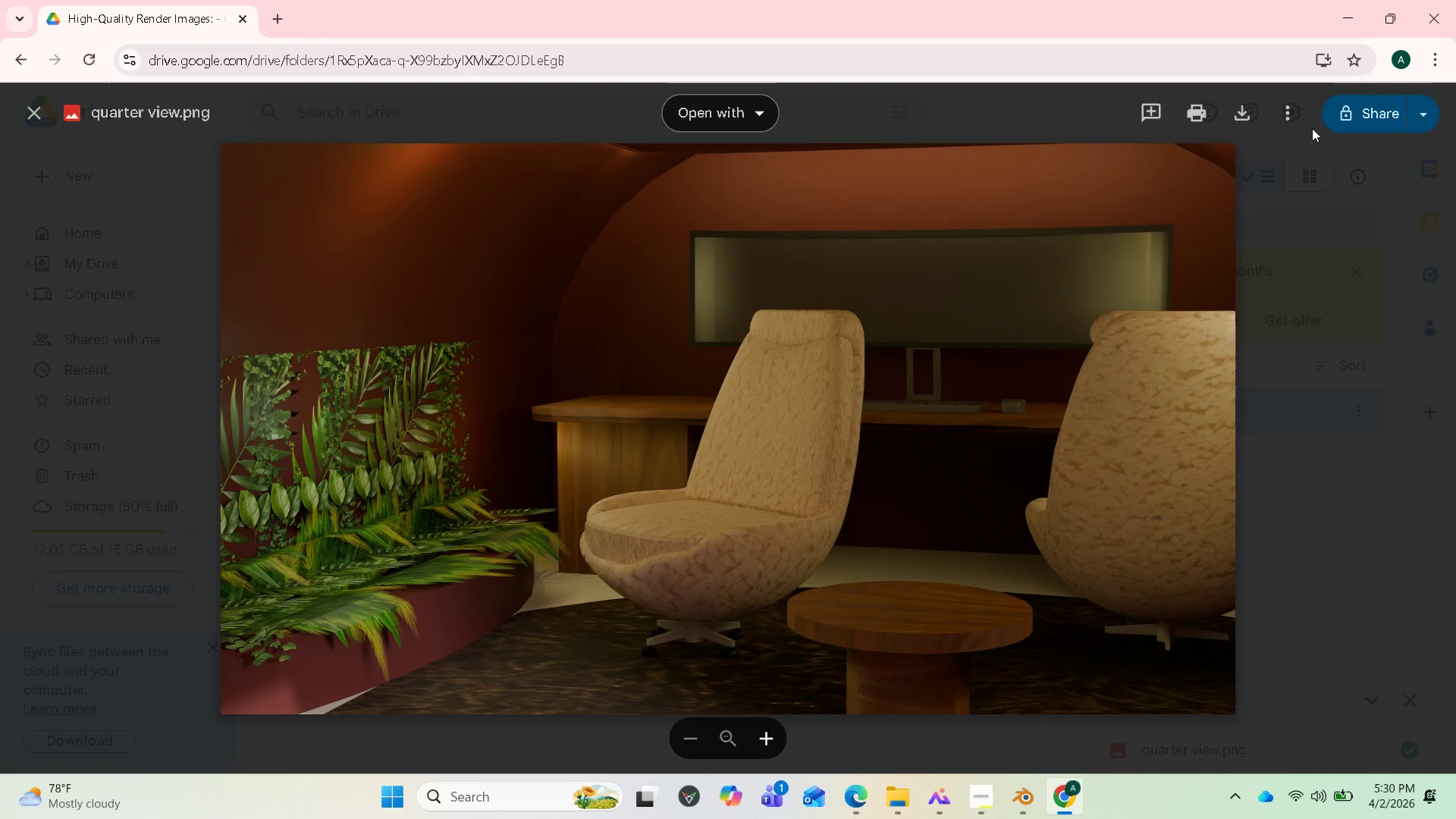 
wait(15.48)
 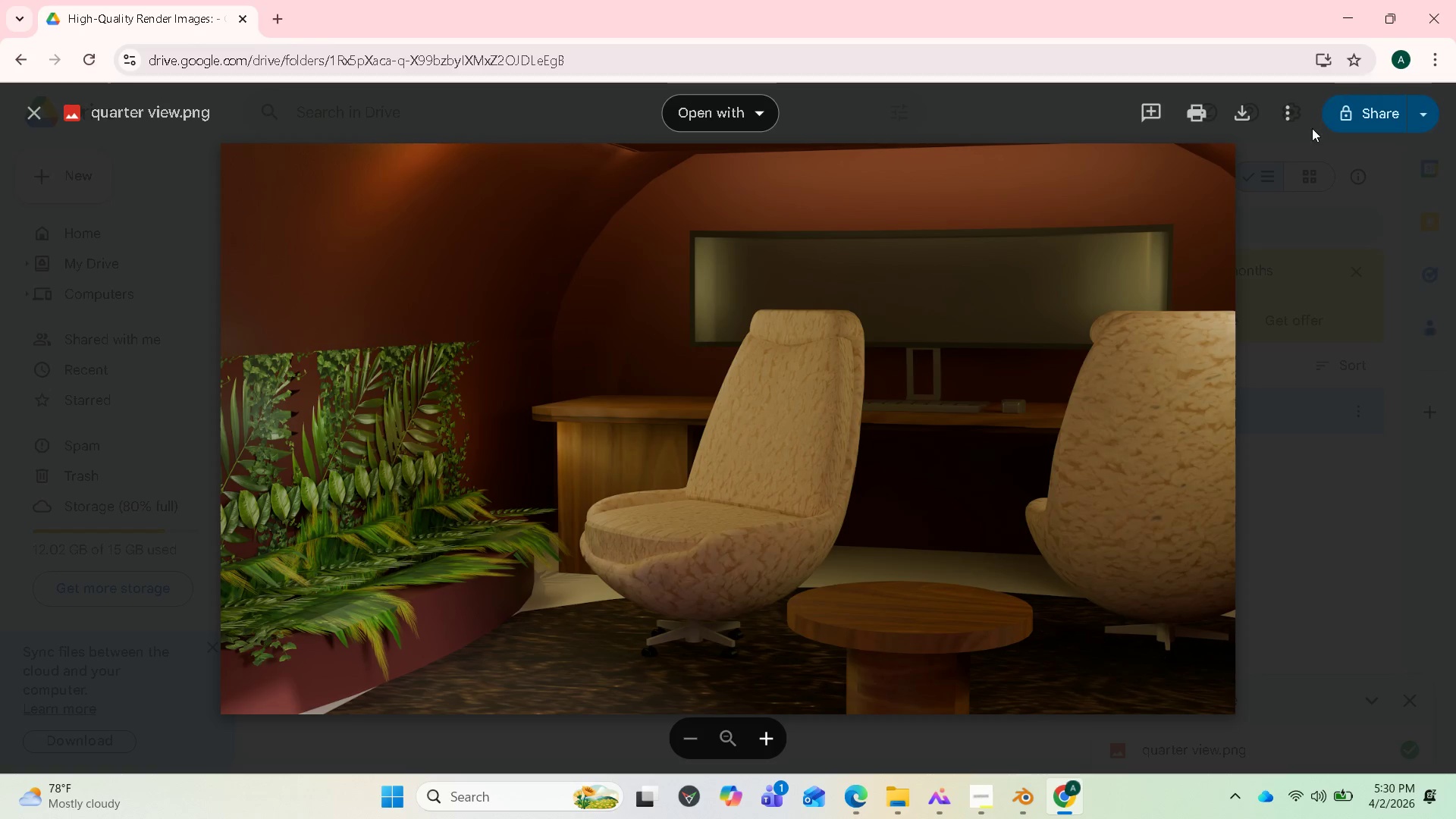 
left_click([896, 799])
 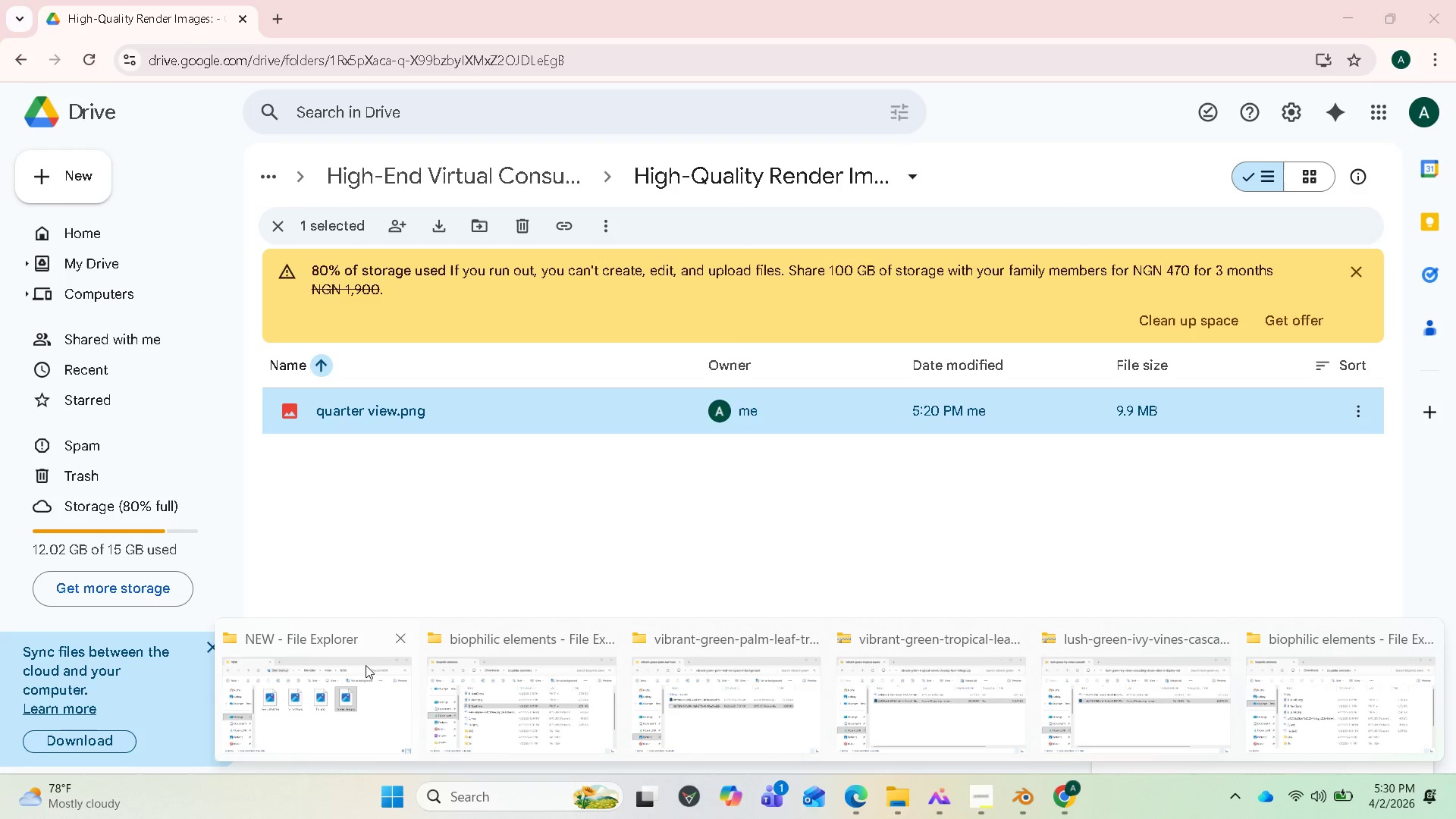 
left_click([355, 691])
 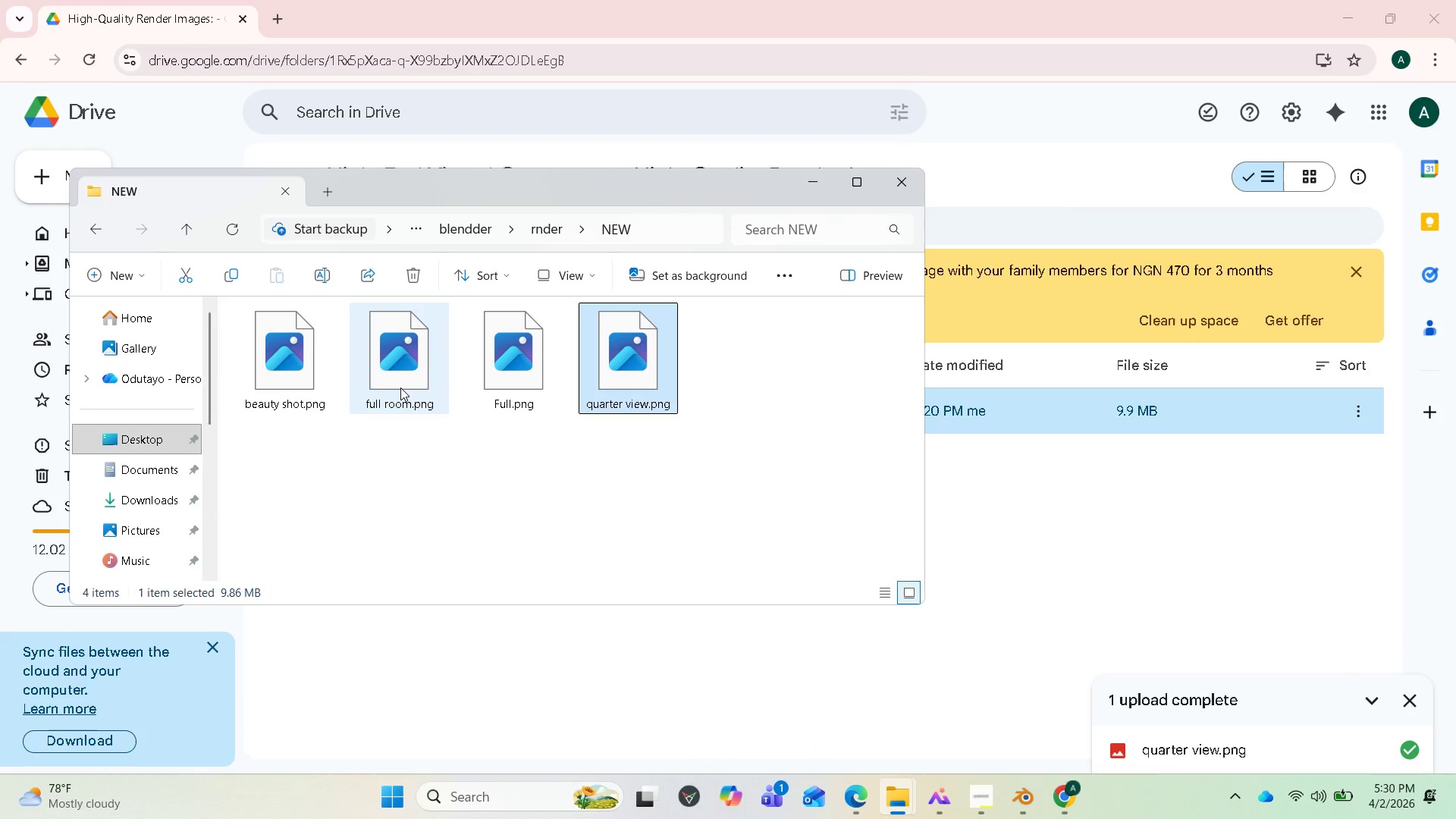 
left_click_drag(start_coordinate=[400, 388], to_coordinate=[996, 717])
 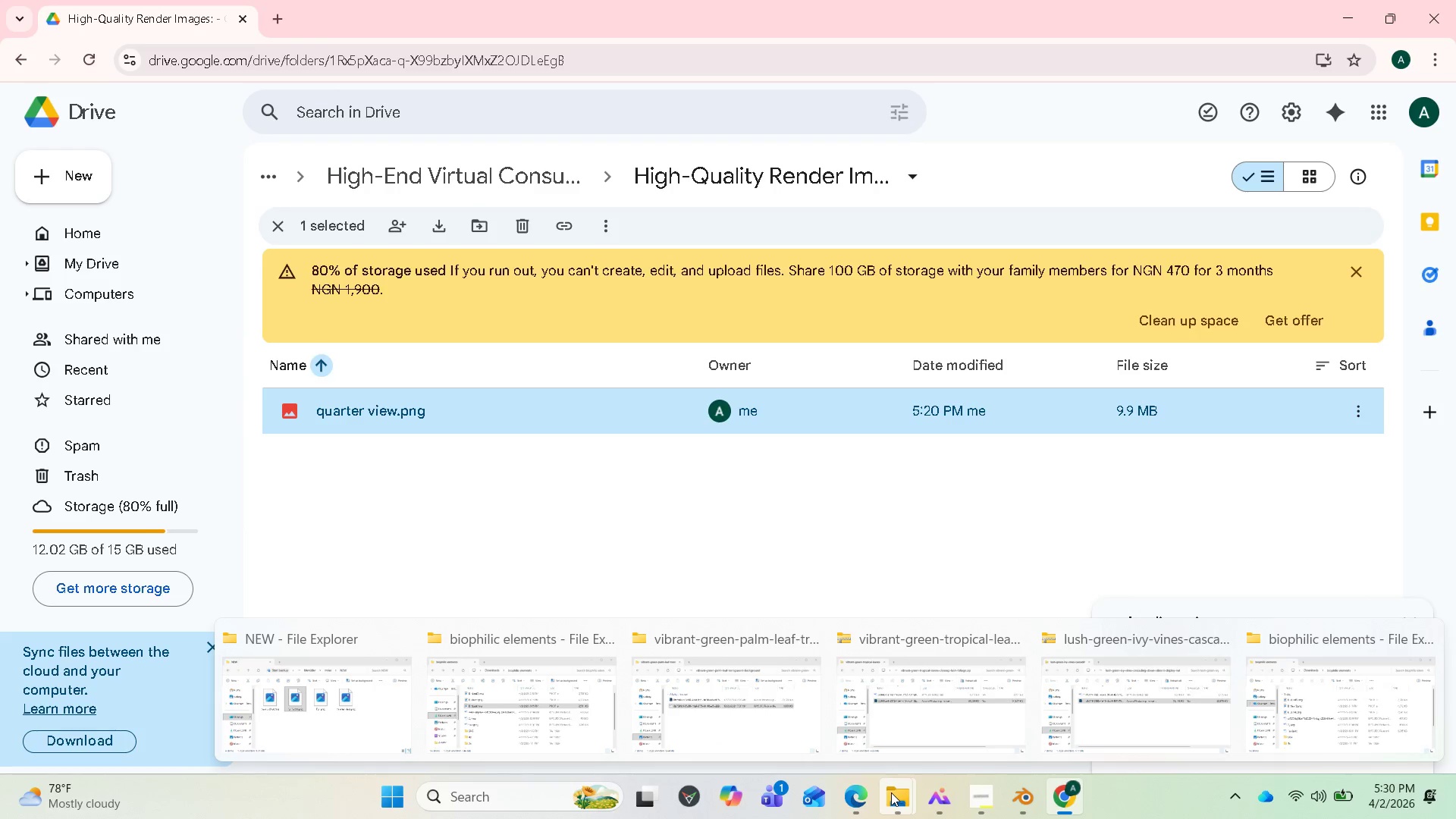 
left_click([309, 693])
 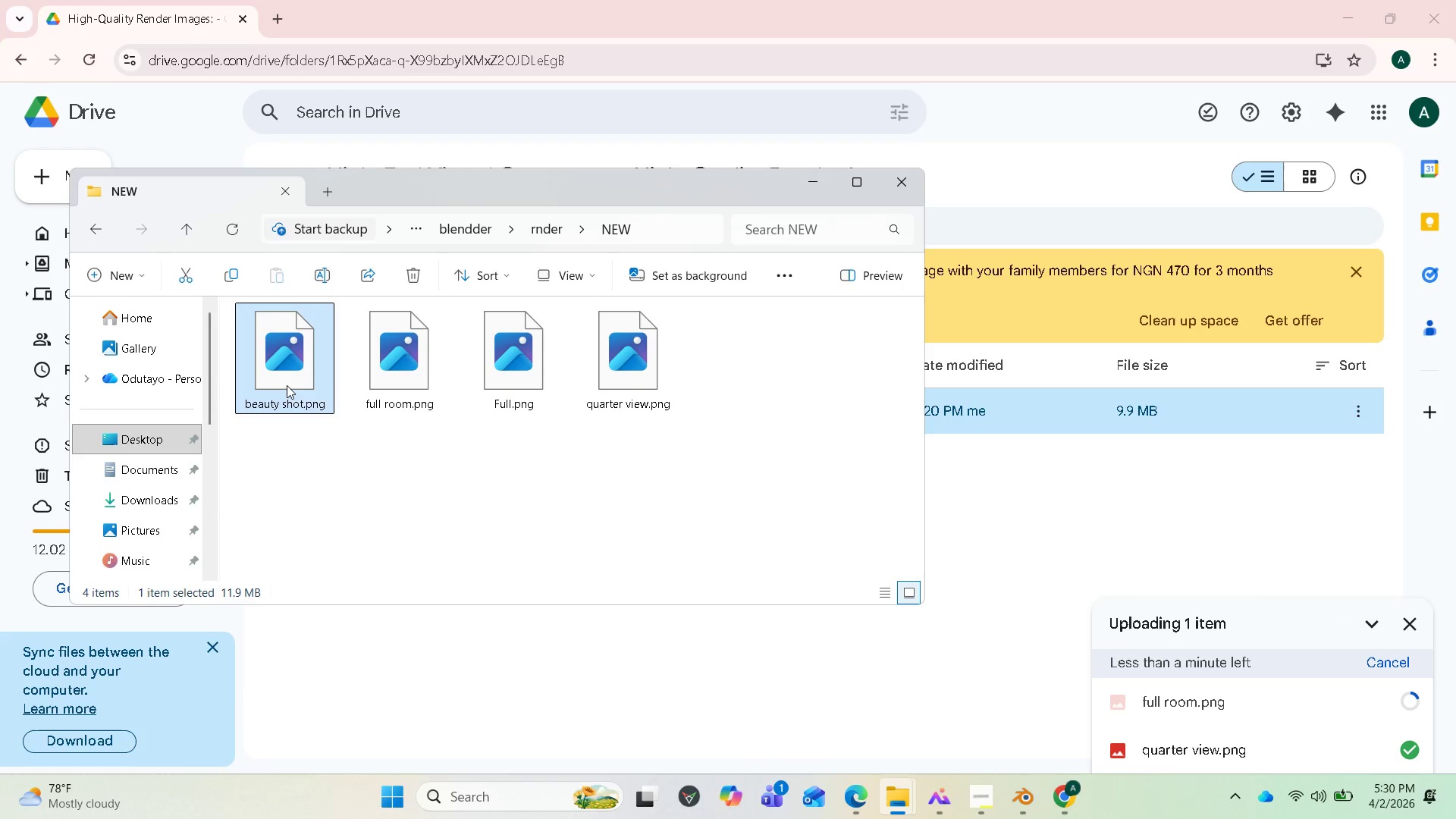 
double_click([287, 385])
 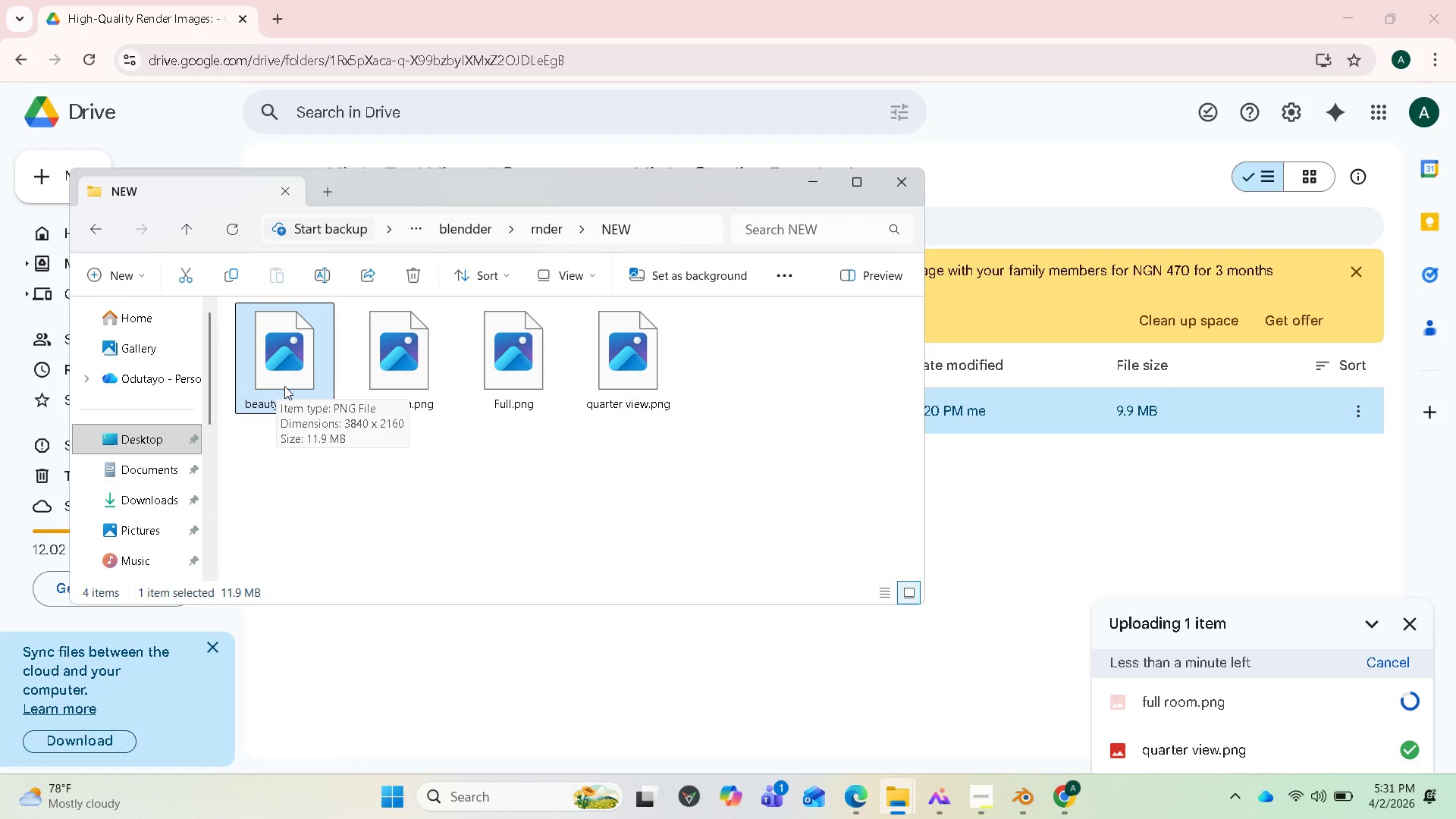 
wait(7.86)
 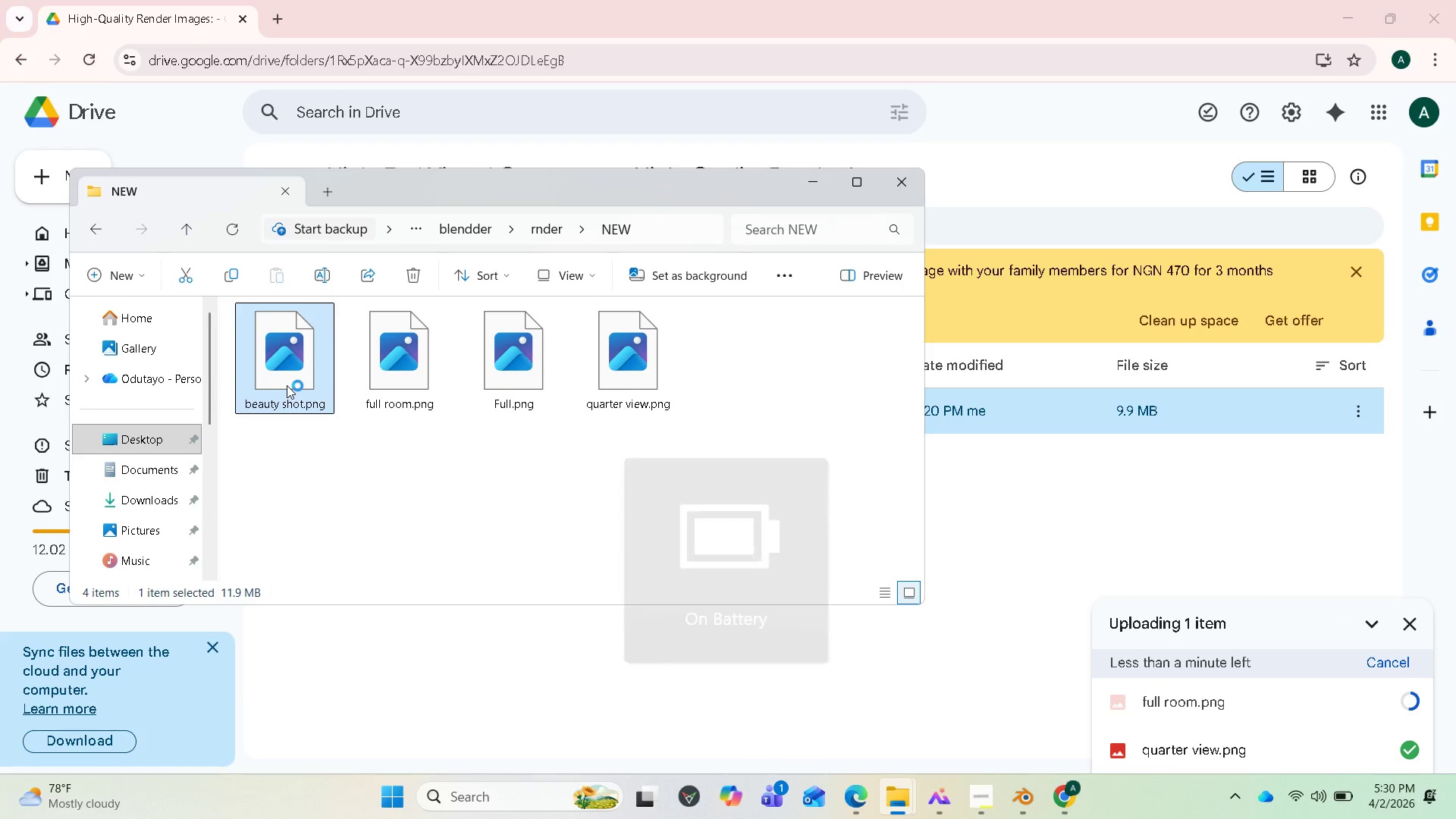 
double_click([284, 386])
 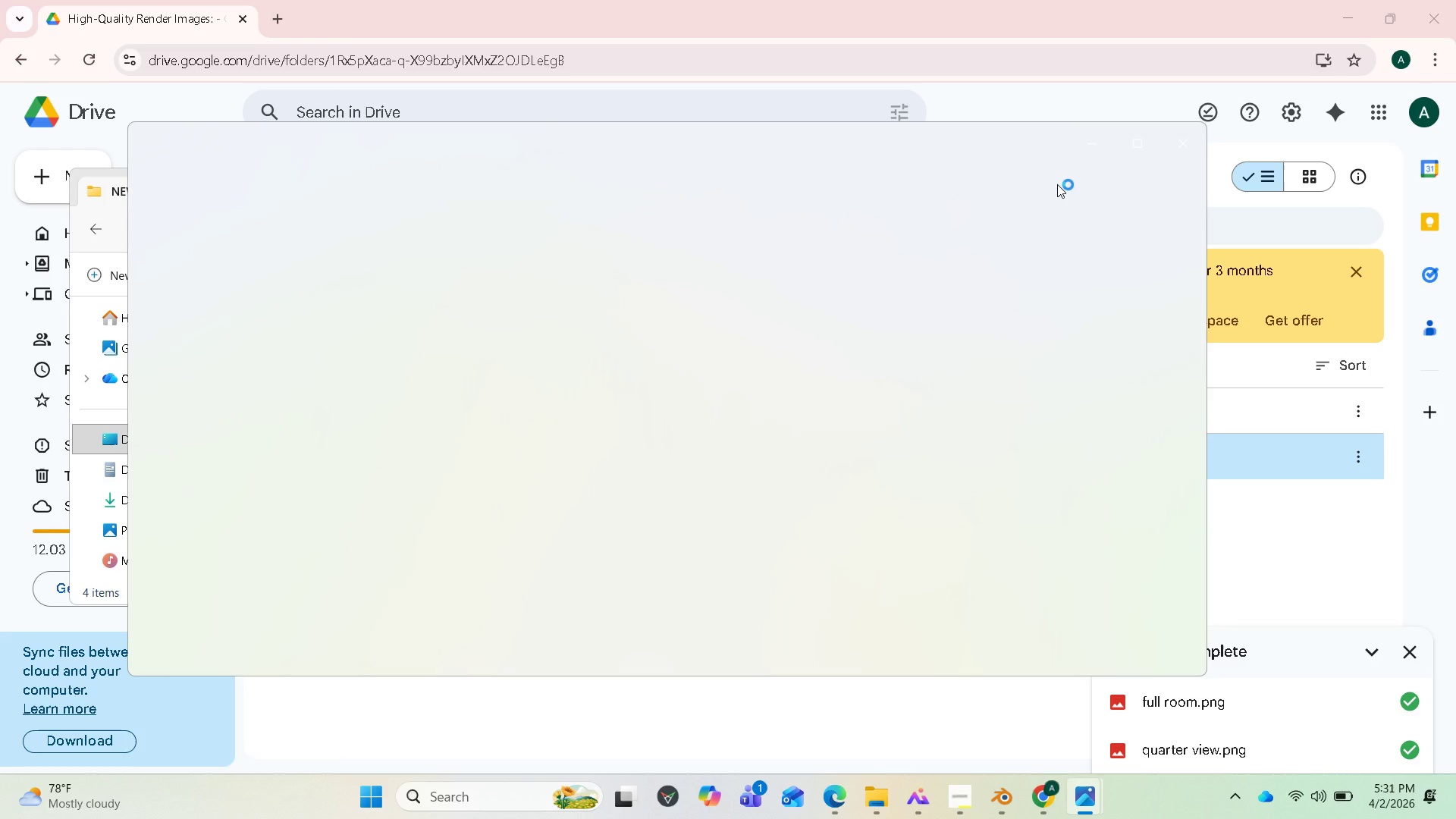 
wait(14.89)
 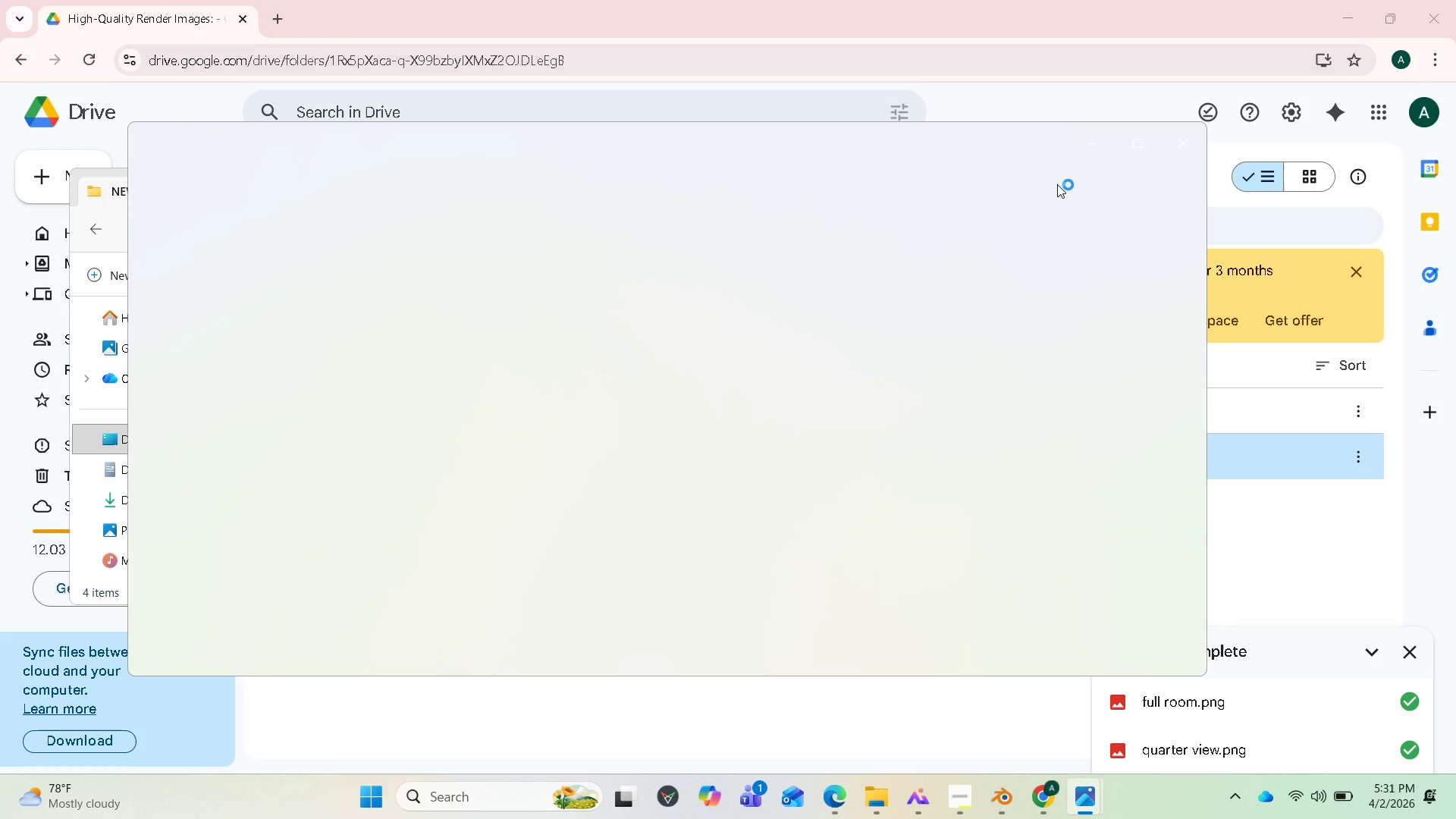 
left_click([1175, 144])
 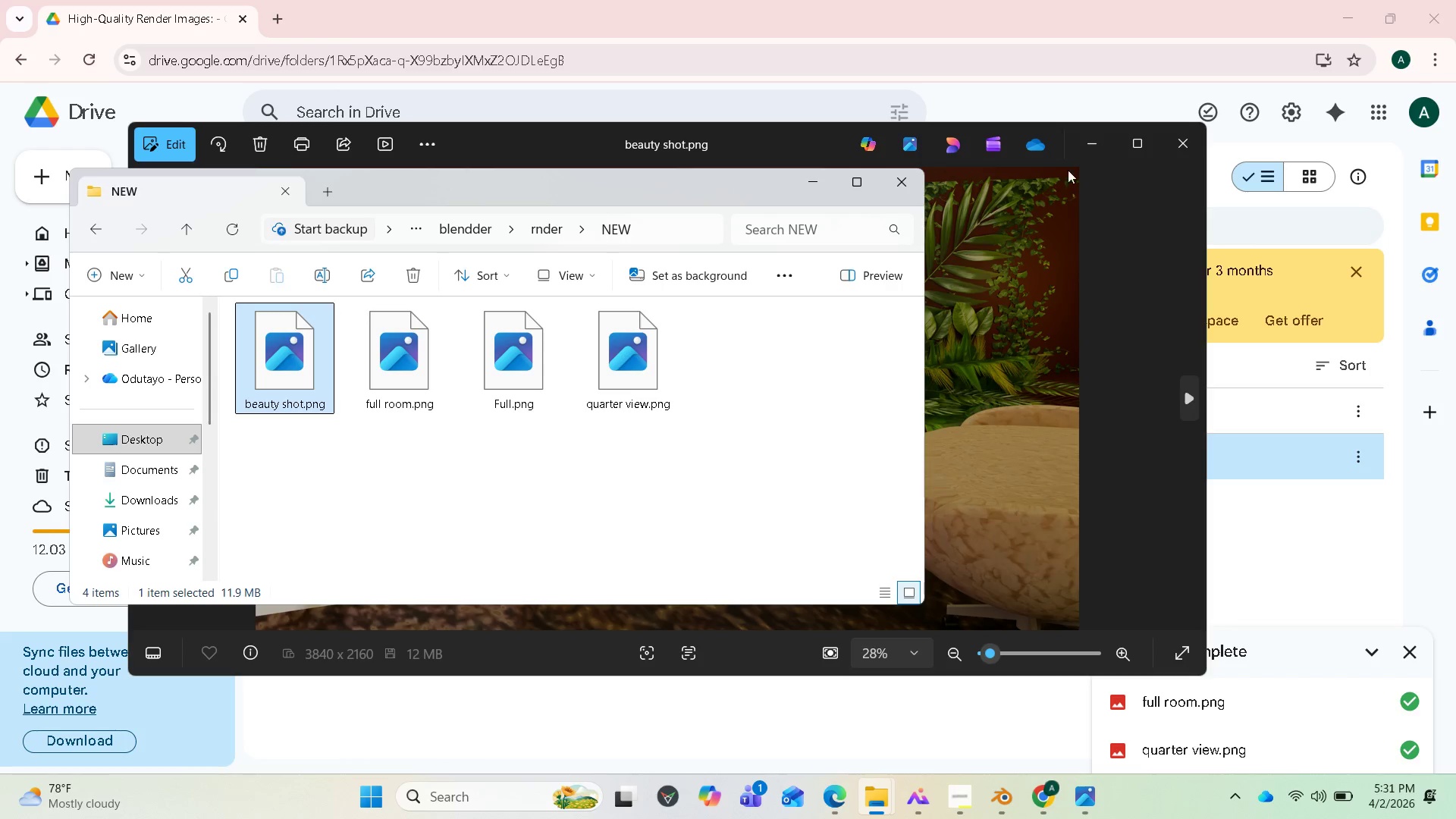 
left_click([1188, 146])
 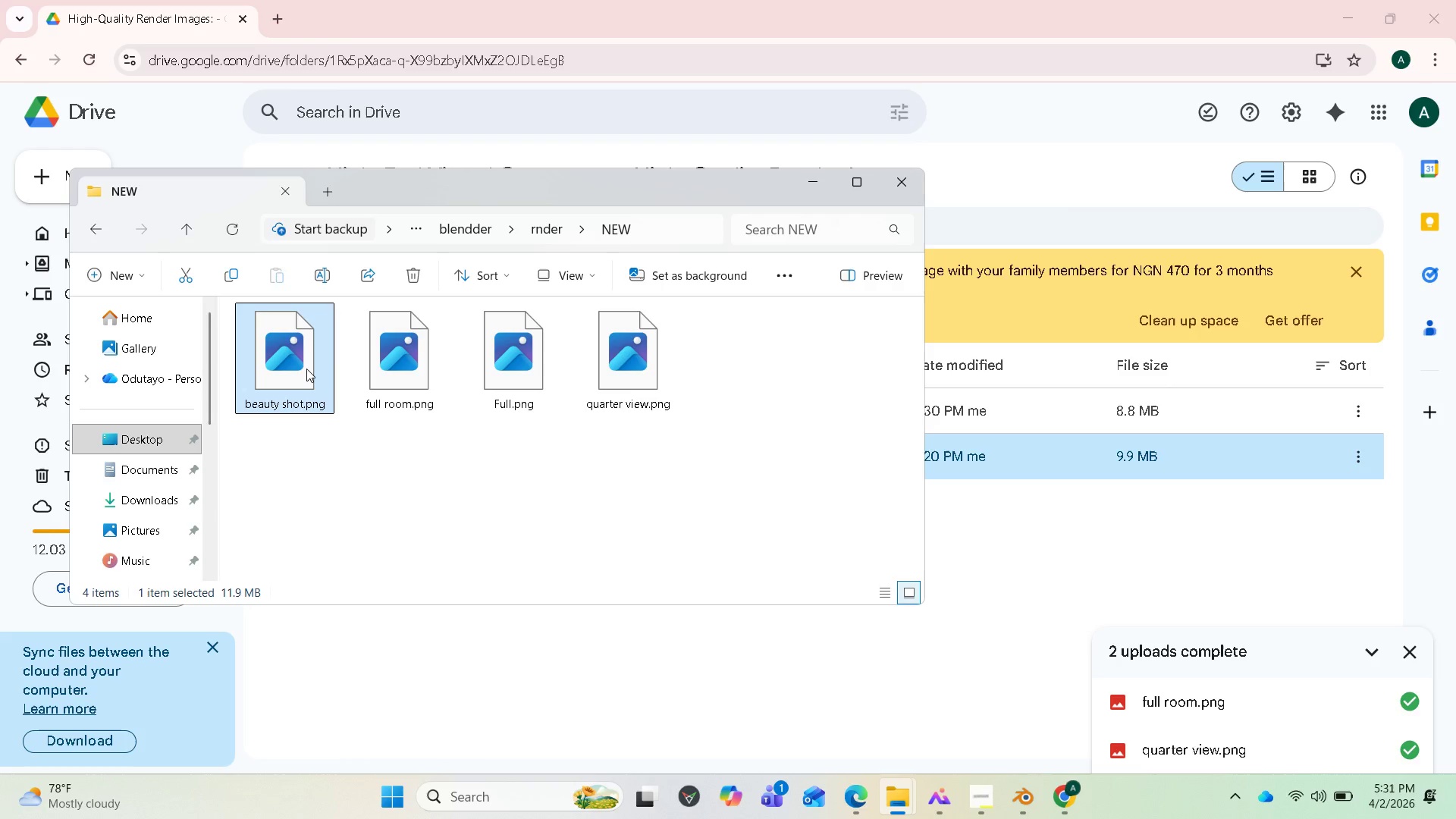 
left_click_drag(start_coordinate=[298, 369], to_coordinate=[772, 707])
 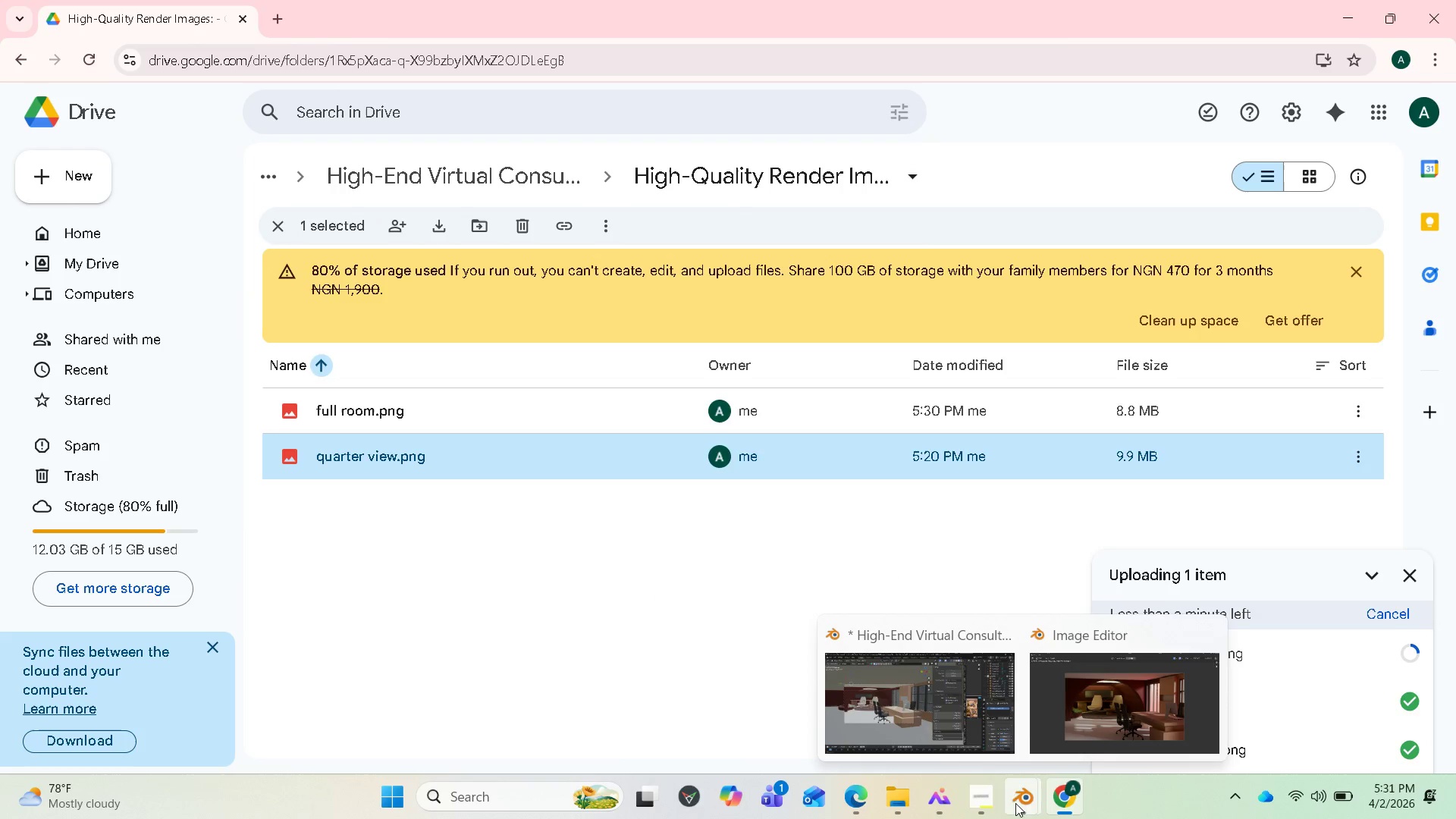 
wait(5.44)
 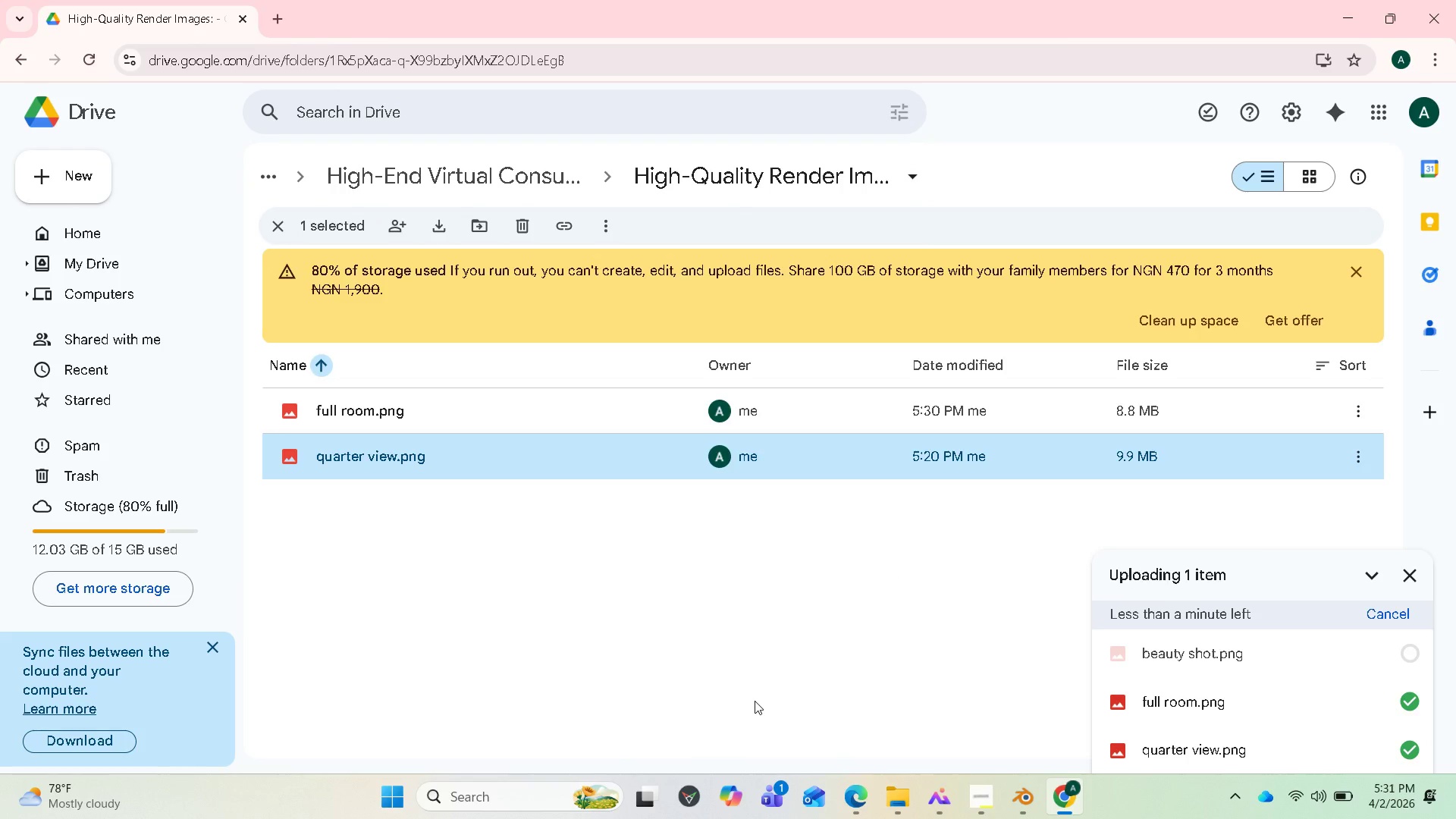 
left_click([946, 705])
 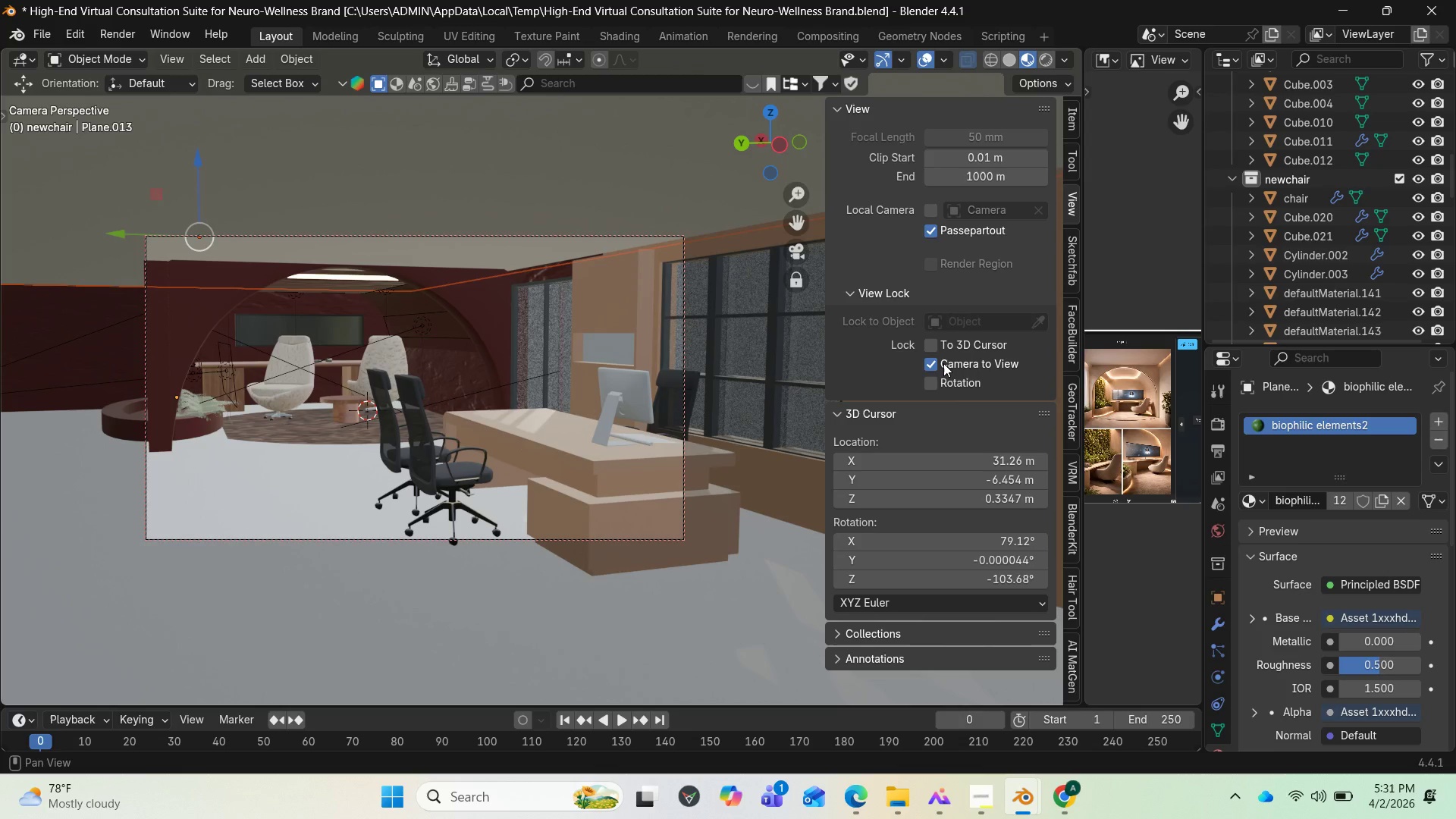 
left_click([933, 367])
 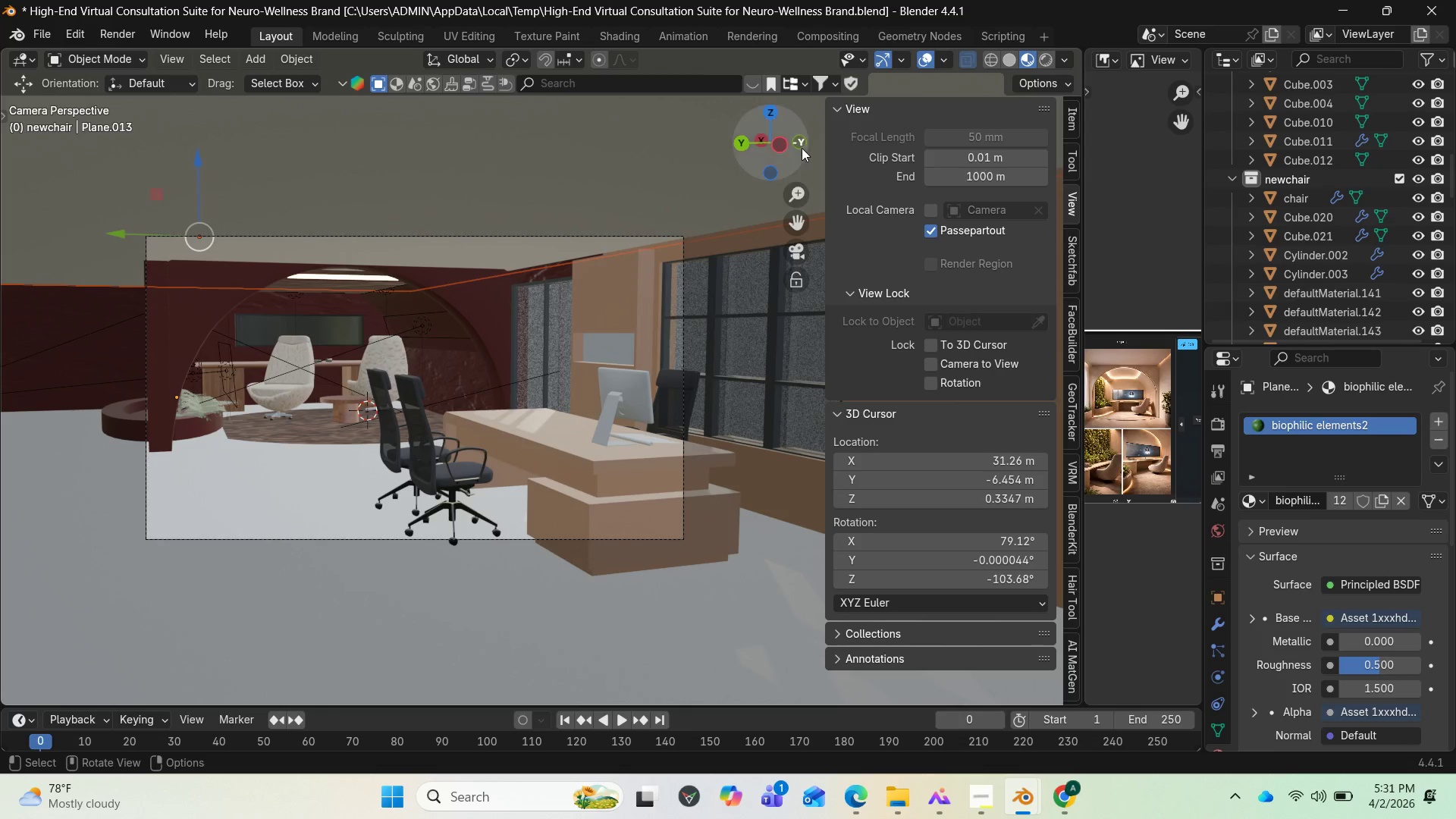 
left_click_drag(start_coordinate=[784, 146], to_coordinate=[735, 149])
 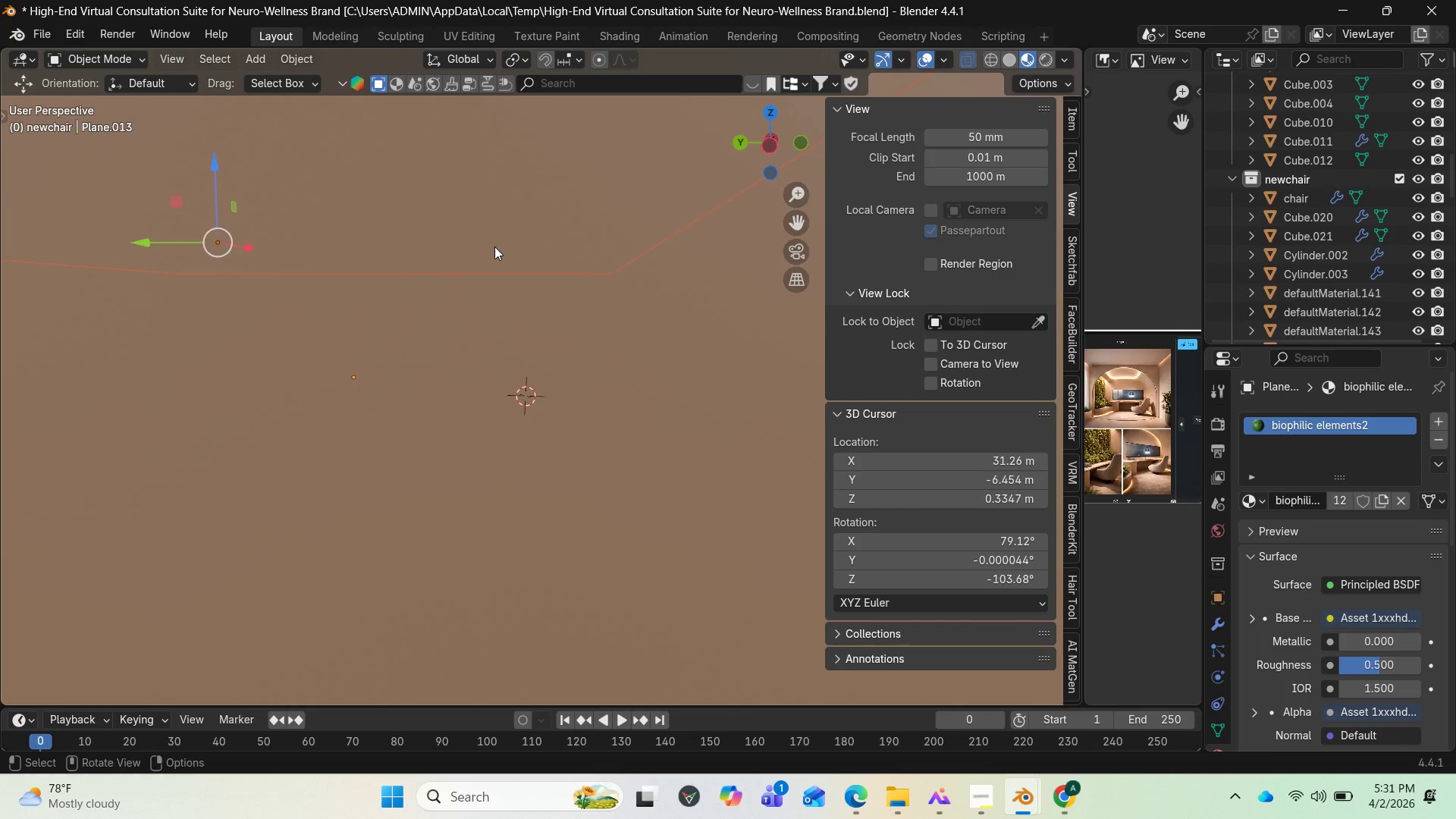 
scroll: coordinate [507, 243], scroll_direction: up, amount: 6.0
 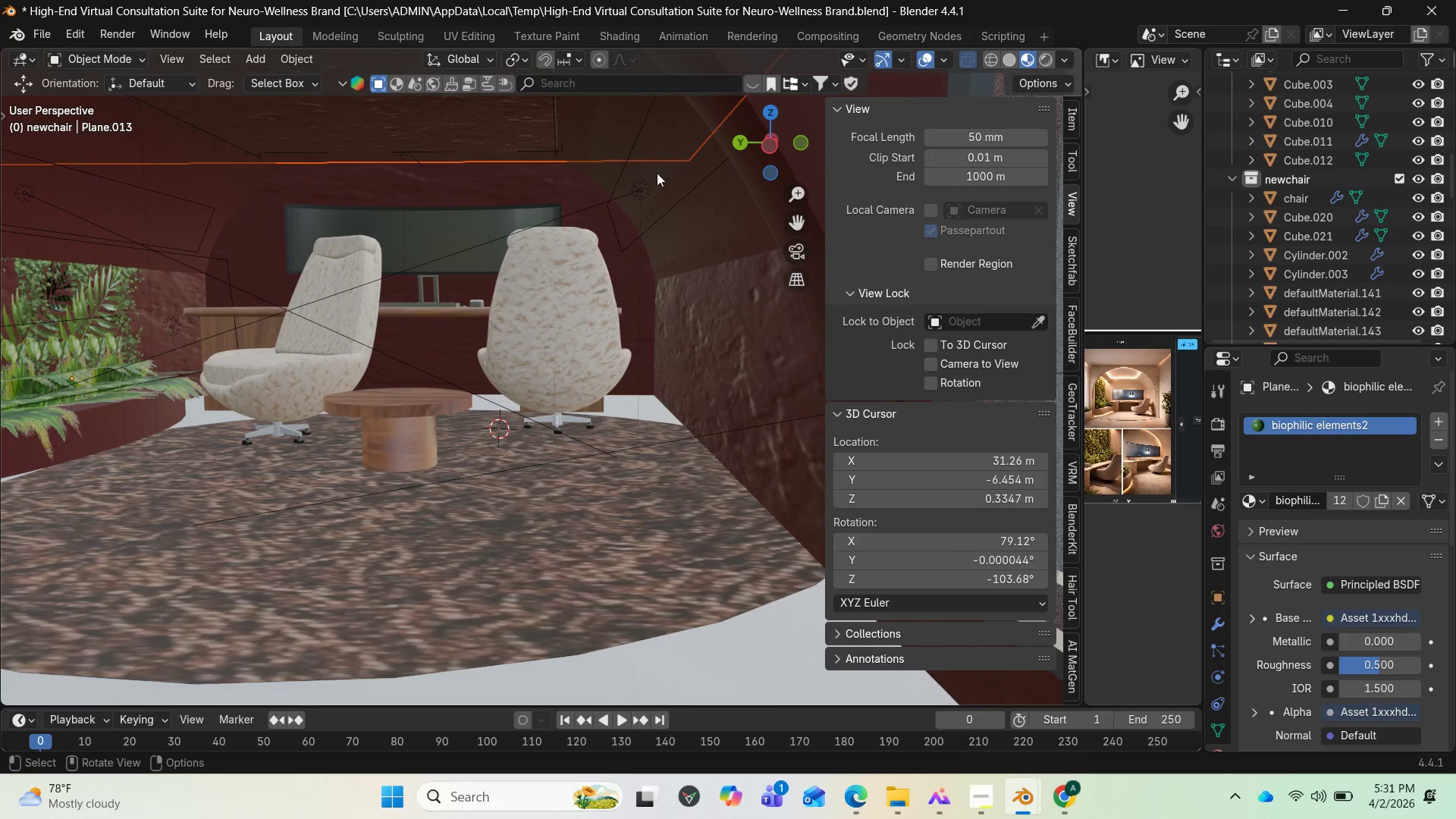 
left_click_drag(start_coordinate=[758, 155], to_coordinate=[774, 155])
 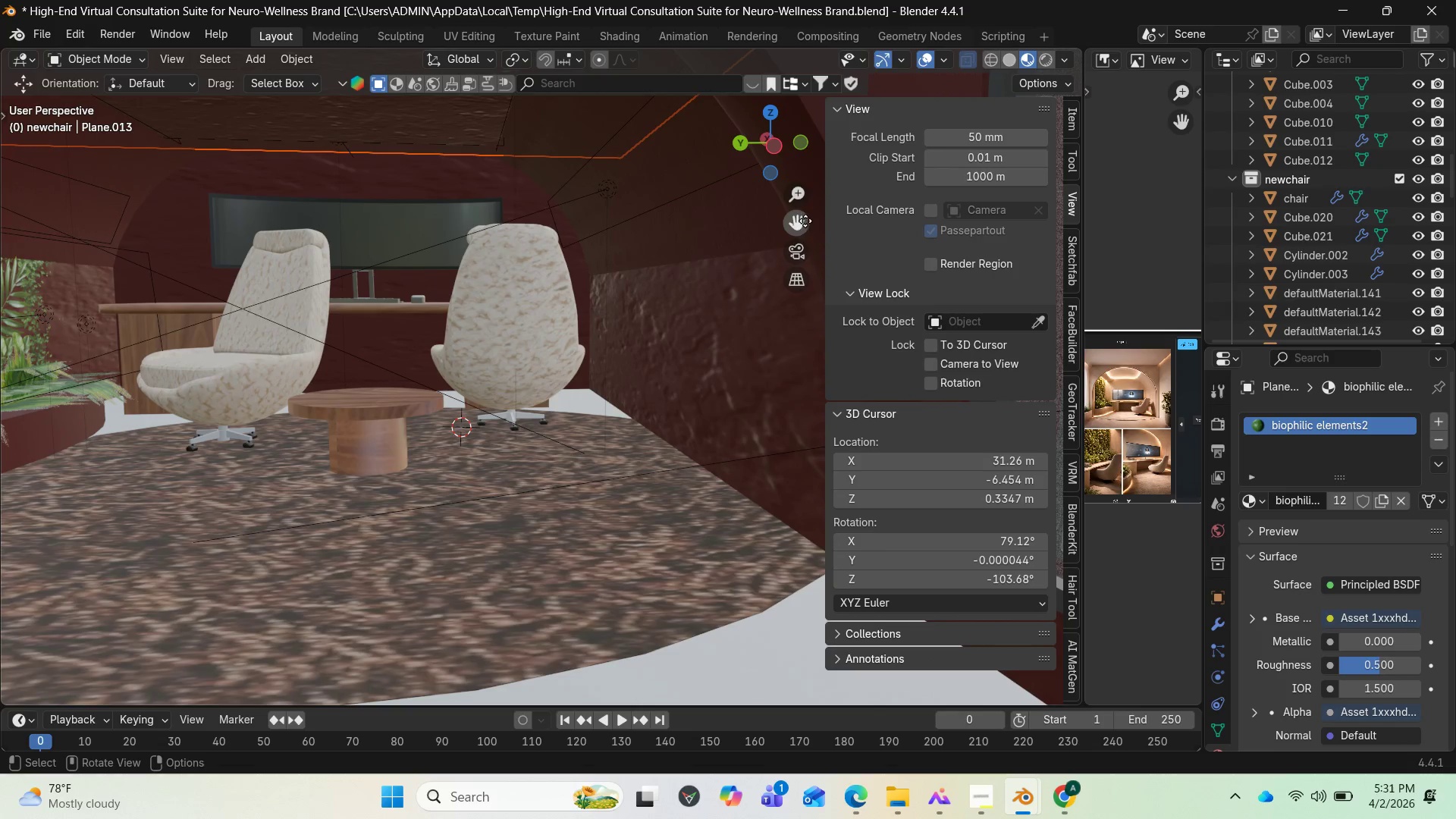 
left_click_drag(start_coordinate=[801, 219], to_coordinate=[37, 271])
 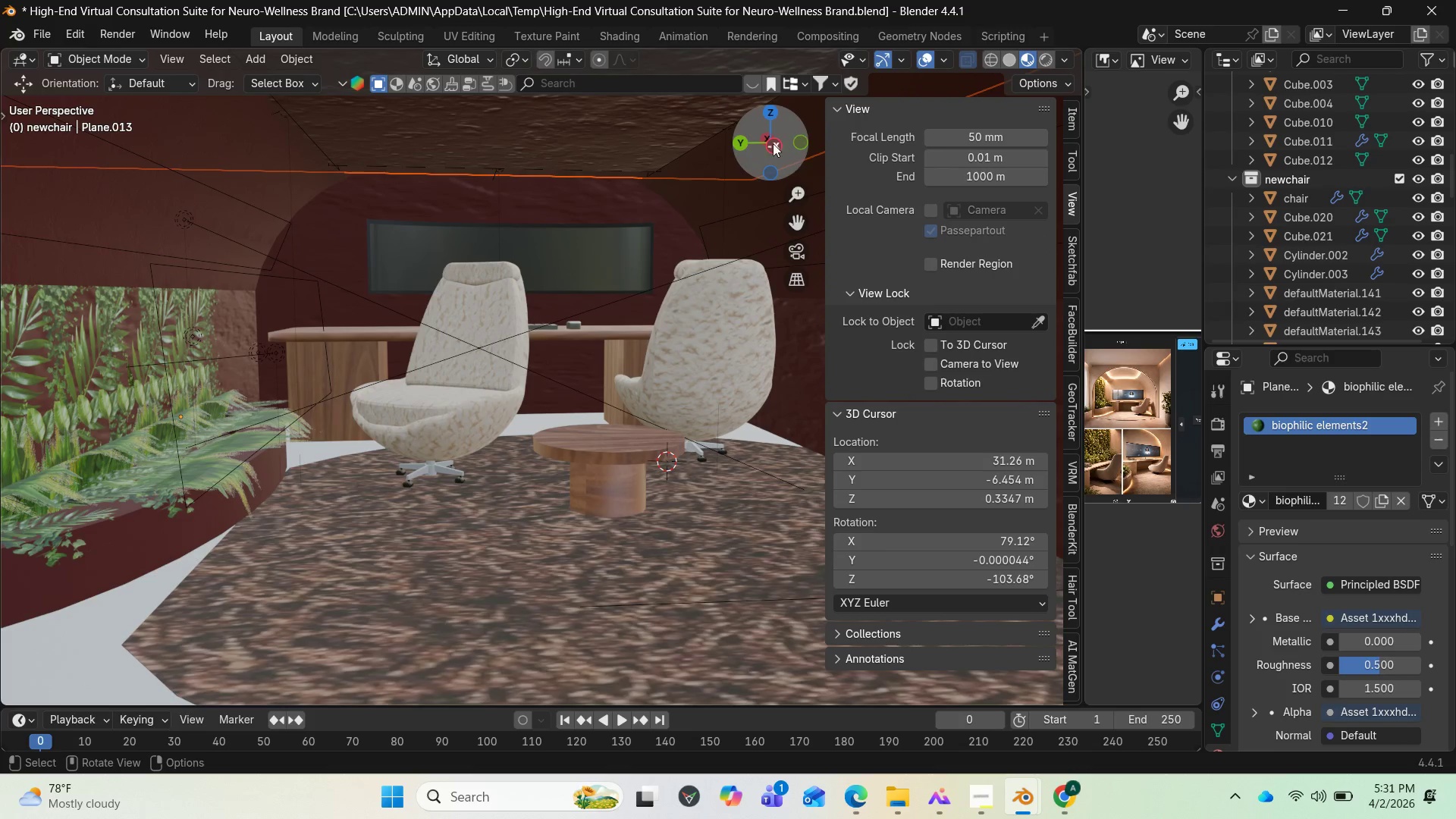 
left_click_drag(start_coordinate=[753, 136], to_coordinate=[803, 130])
 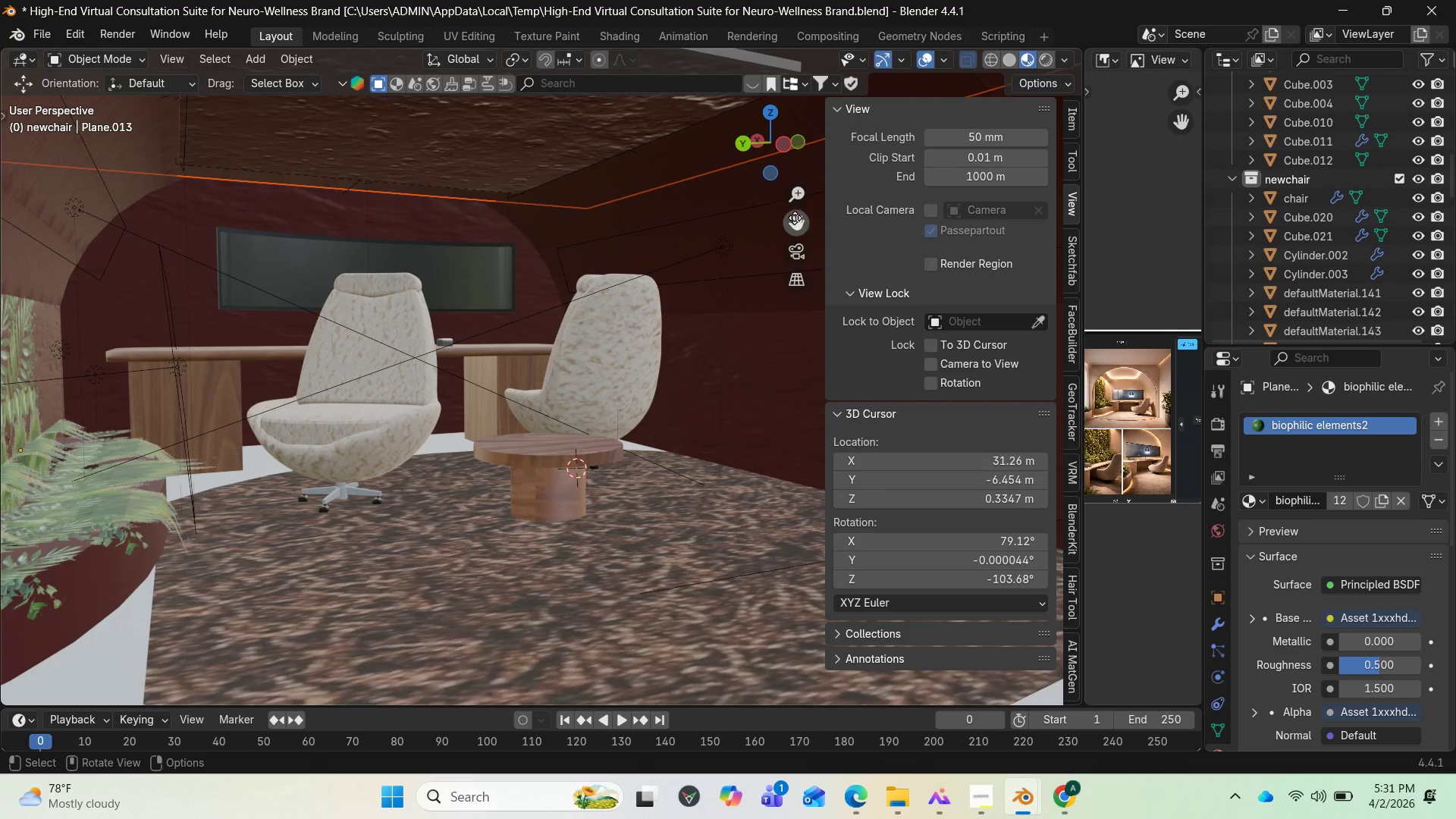 
left_click_drag(start_coordinate=[795, 218], to_coordinate=[827, 231])
 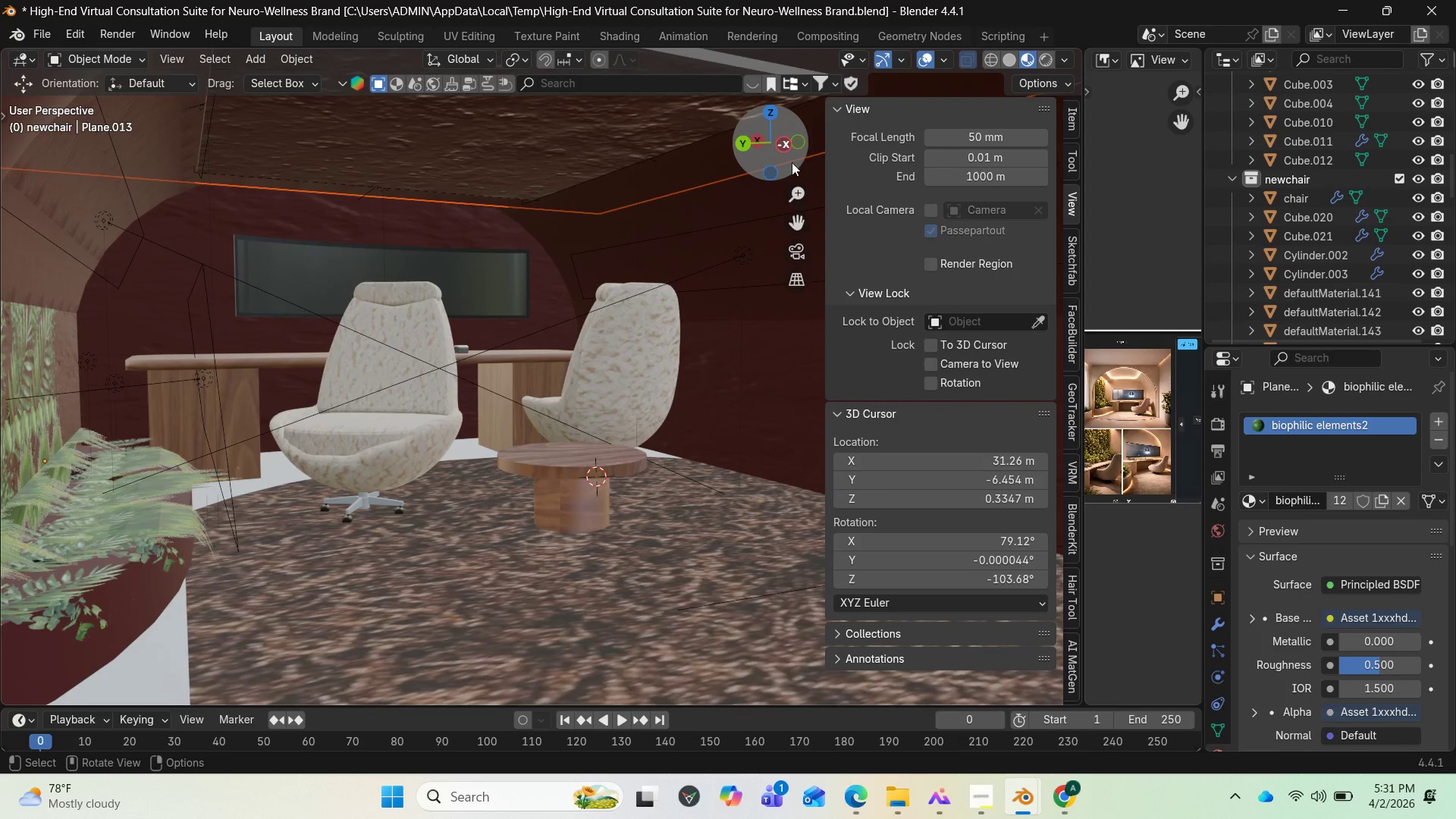 
left_click_drag(start_coordinate=[790, 162], to_coordinate=[682, 172])
 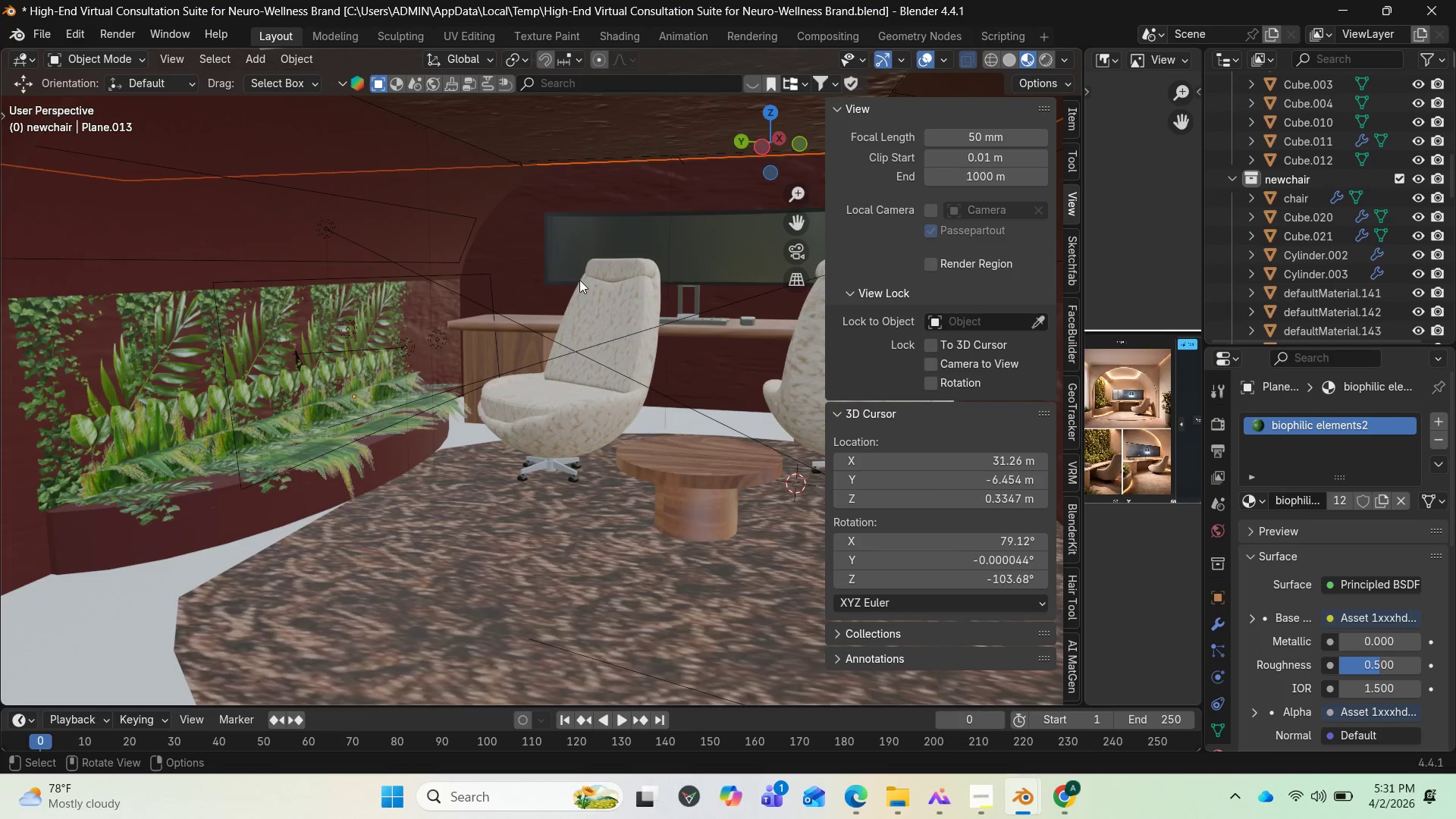 
scroll: coordinate [578, 281], scroll_direction: up, amount: 2.0
 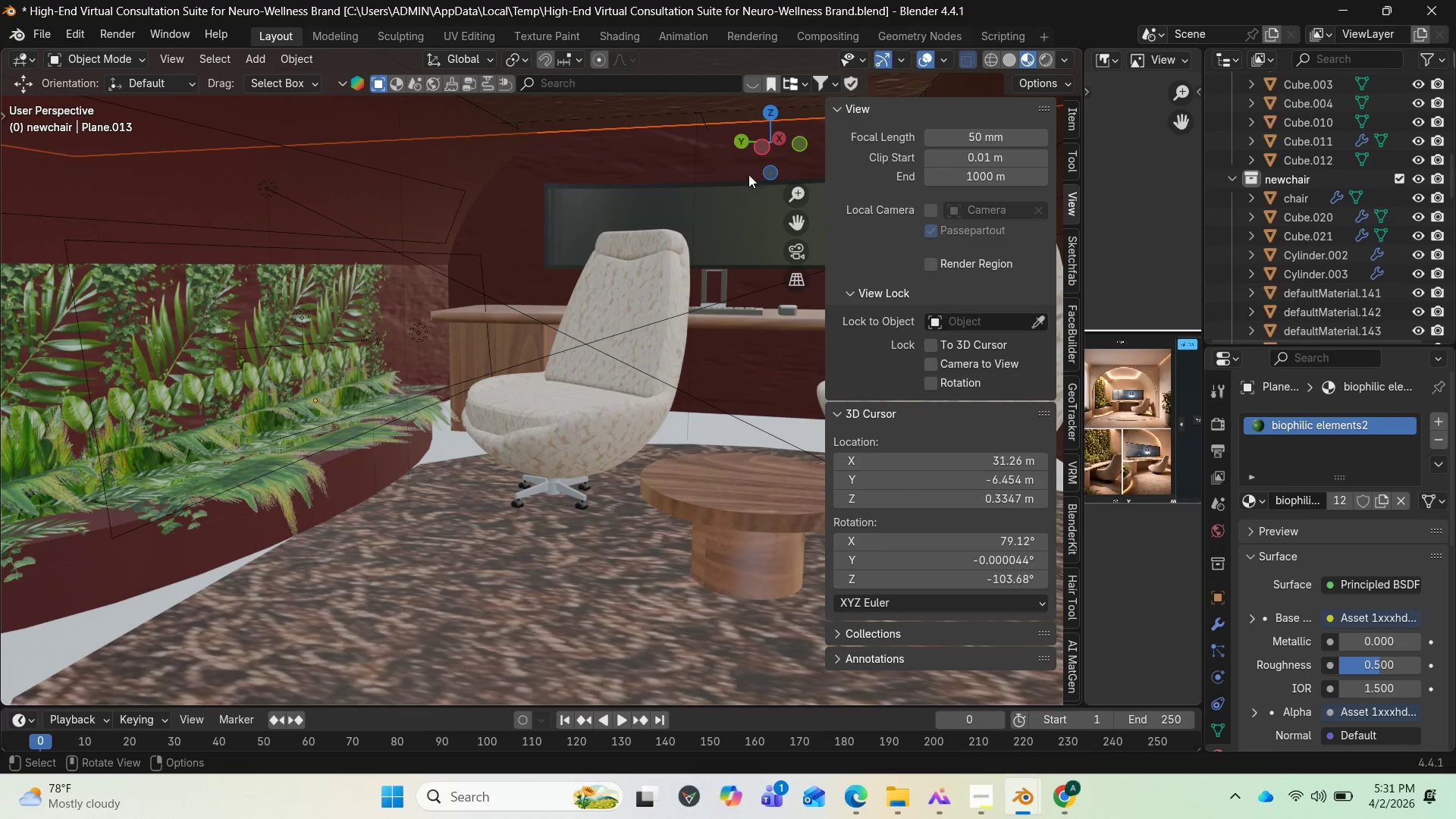 
left_click_drag(start_coordinate=[757, 165], to_coordinate=[717, 158])
 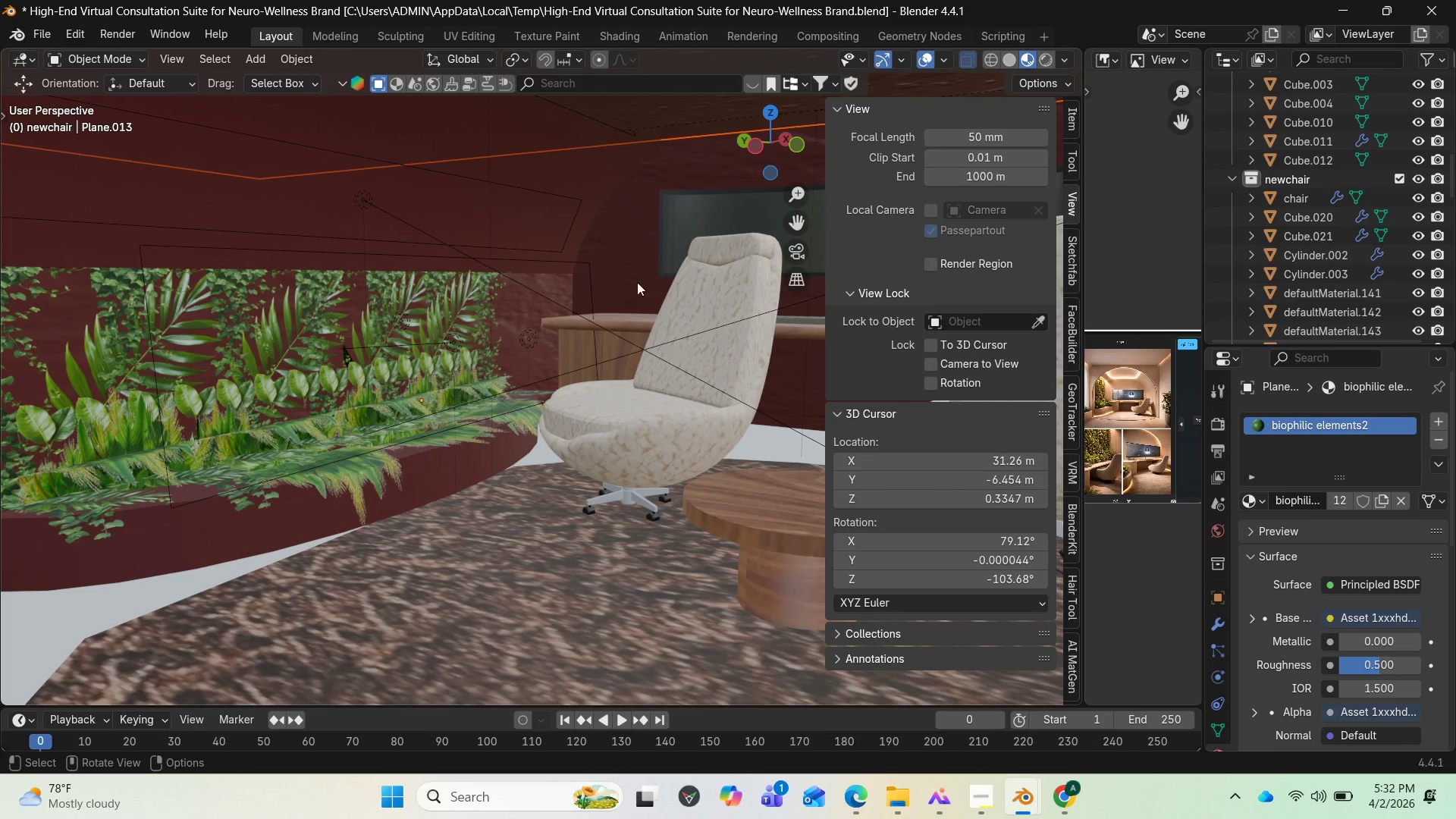 
wait(7.39)
 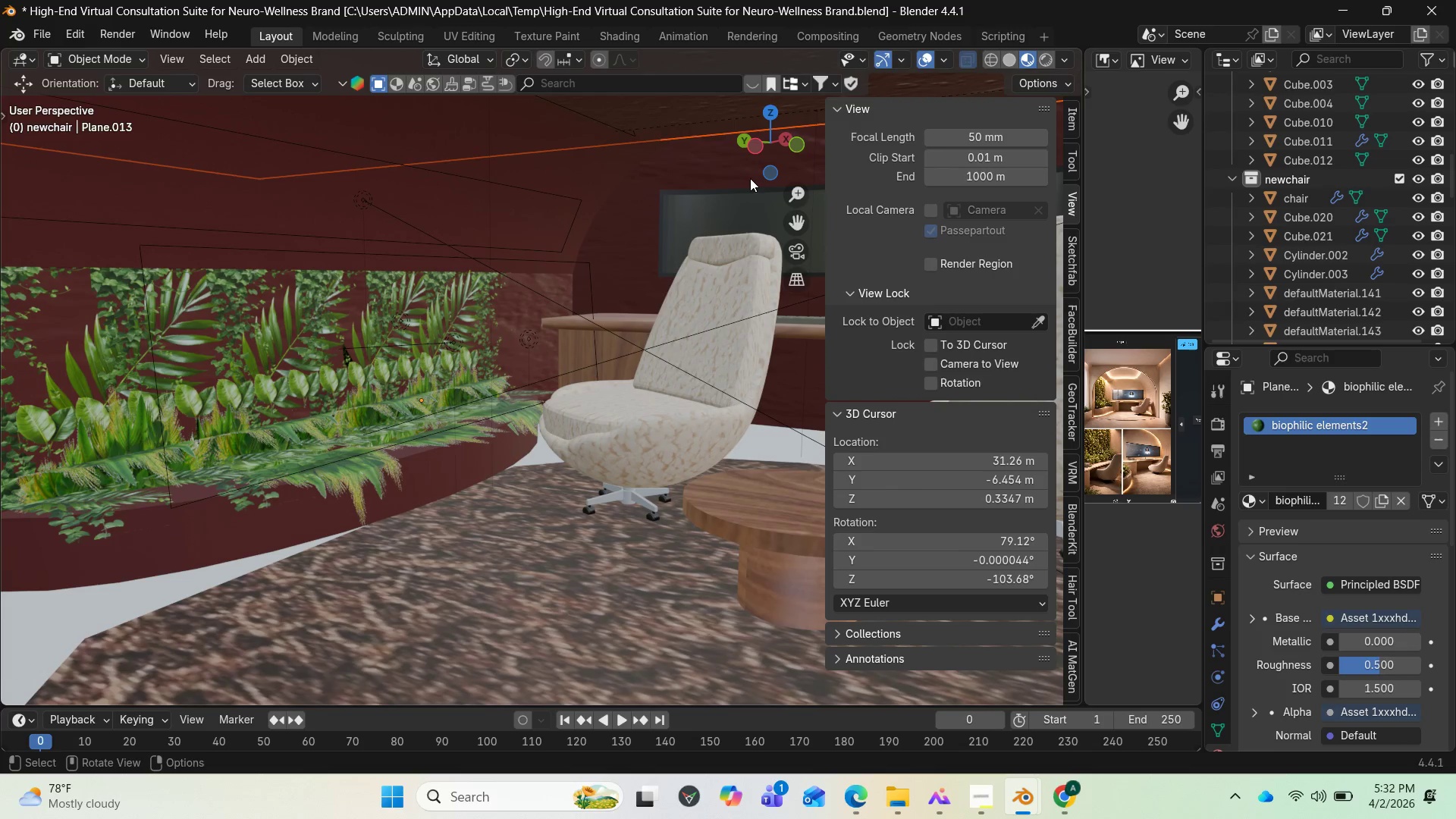 
key(N)
 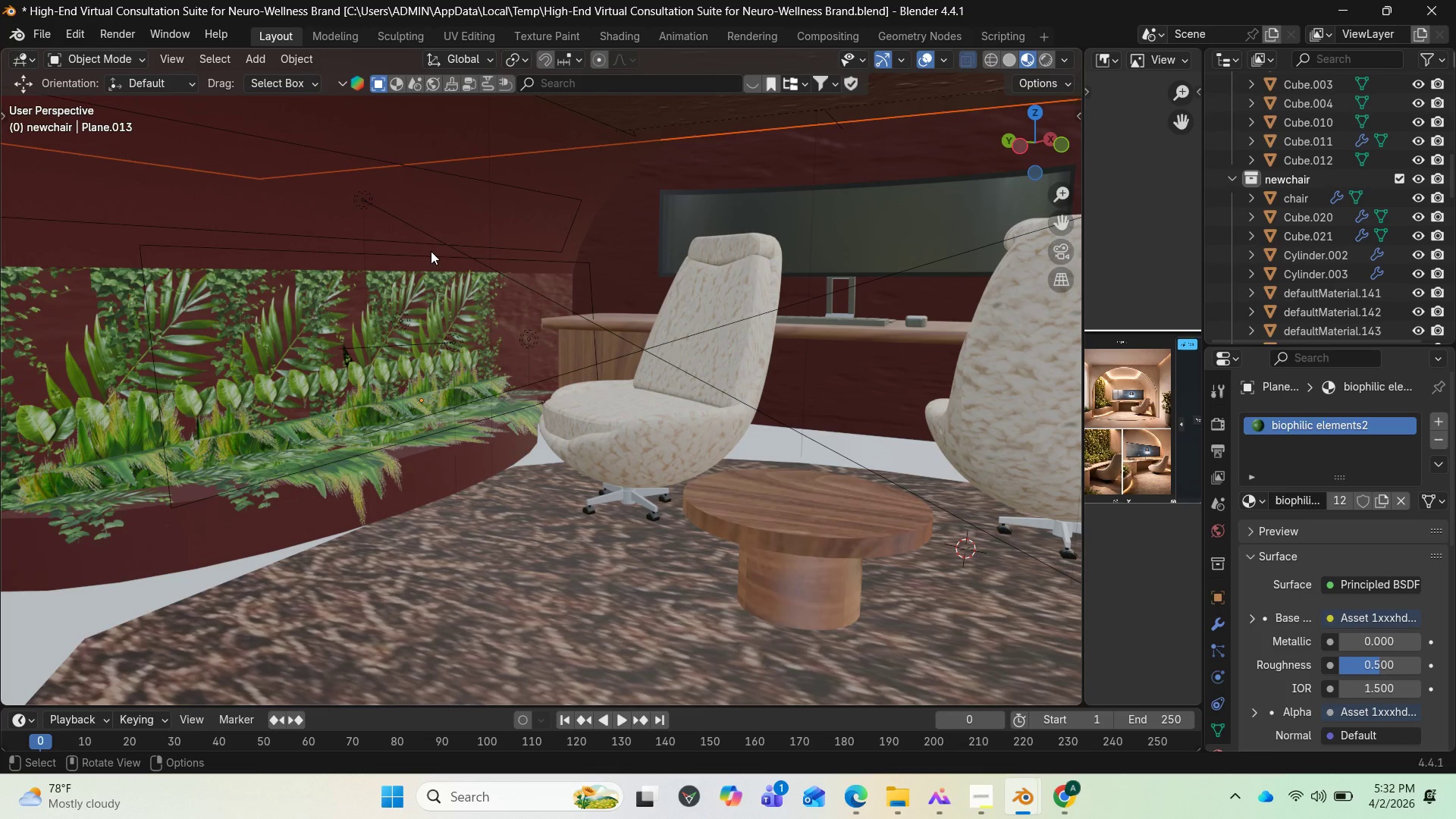 
wait(7.2)
 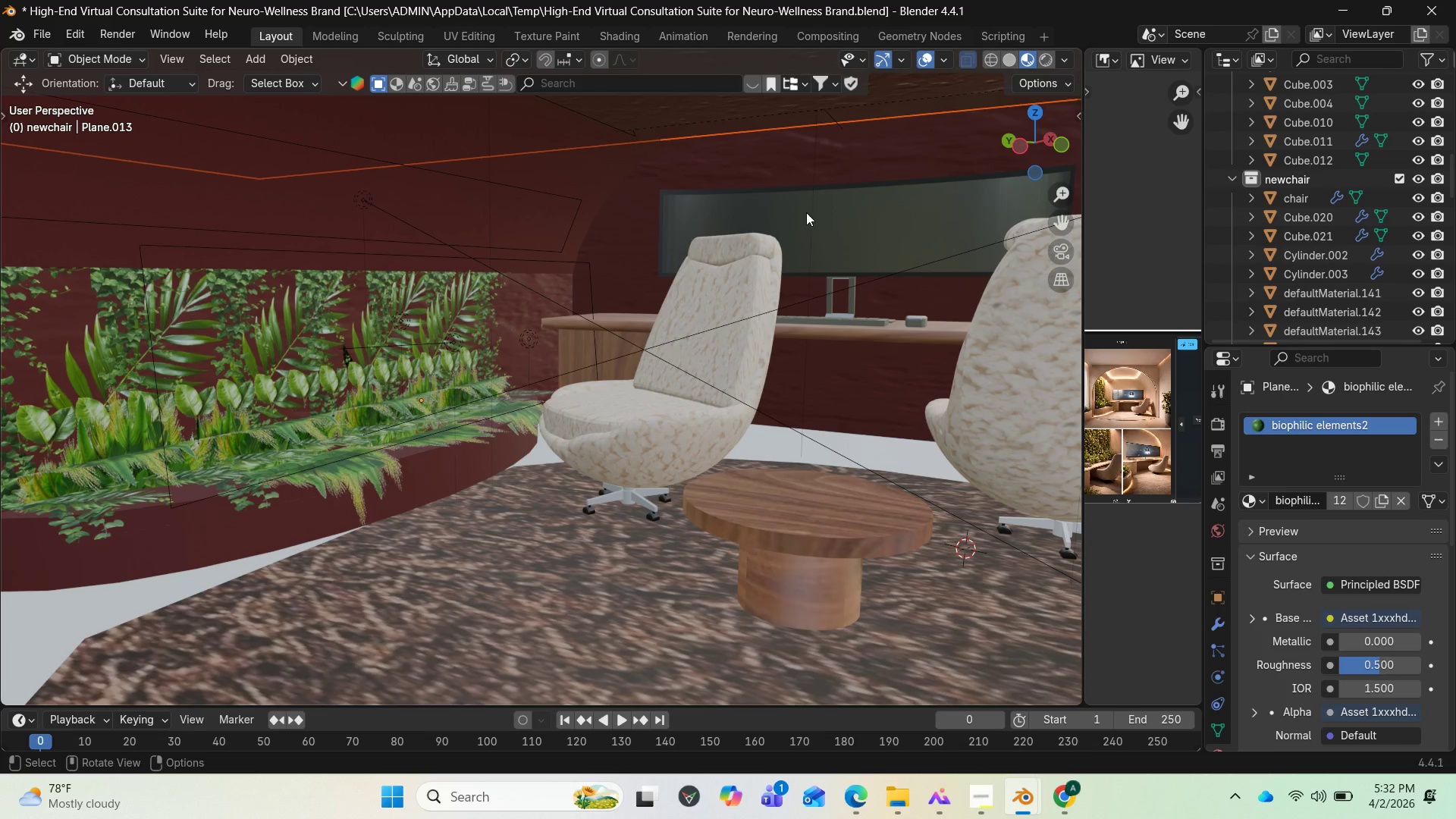 
left_click([172, 49])
 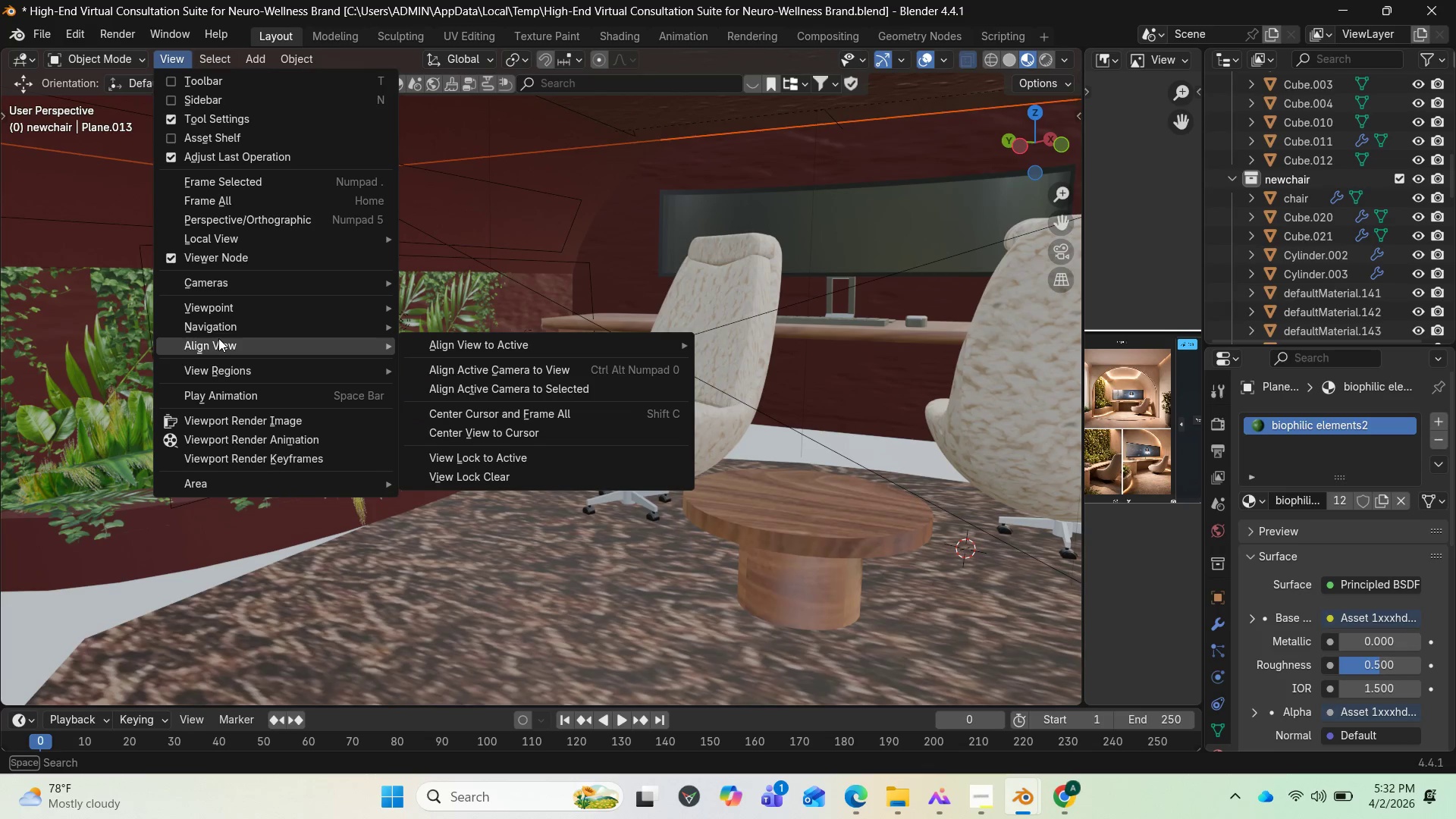 
wait(5.22)
 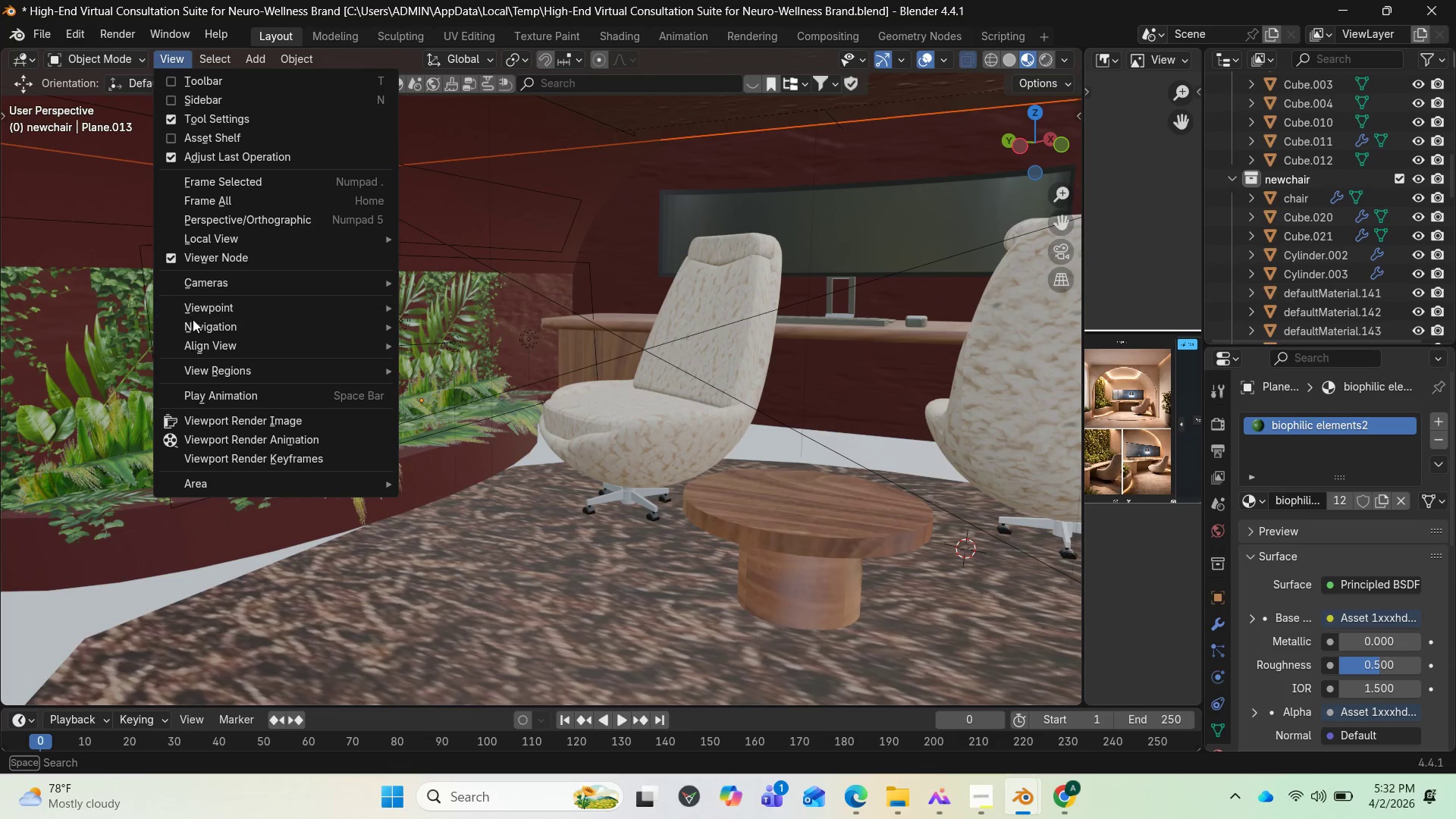 
left_click([479, 370])
 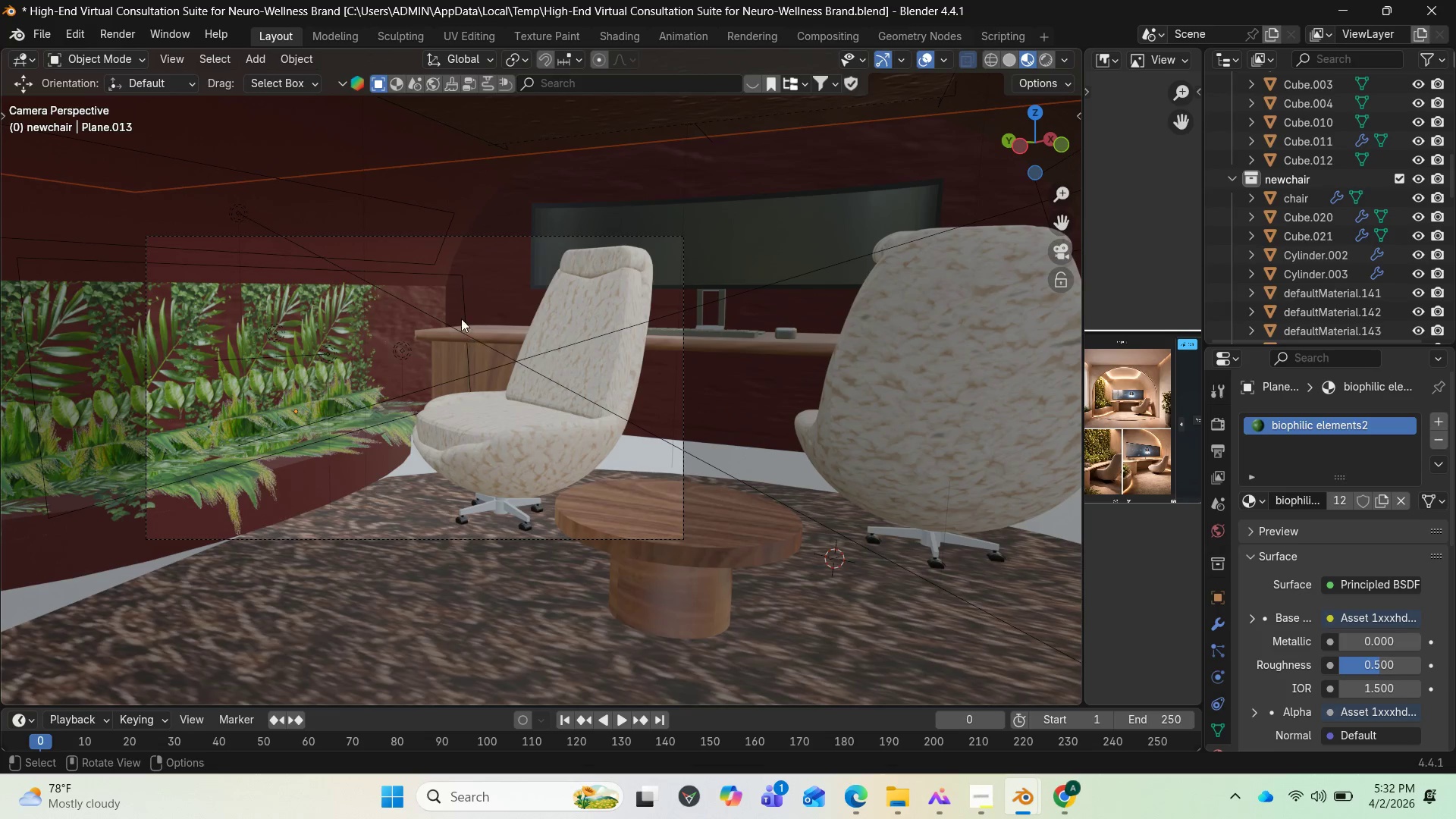 
key(N)
 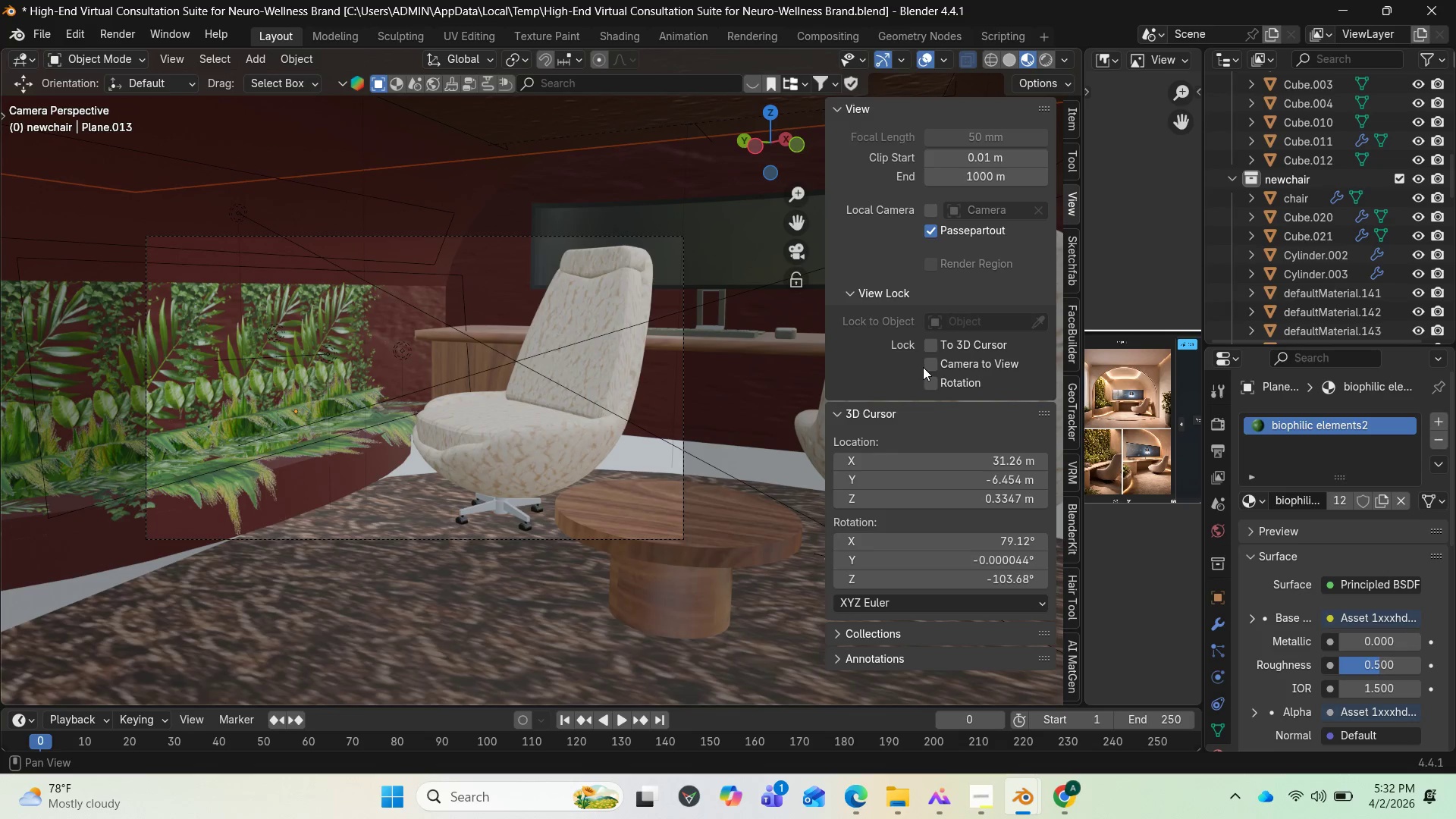 
left_click([923, 367])
 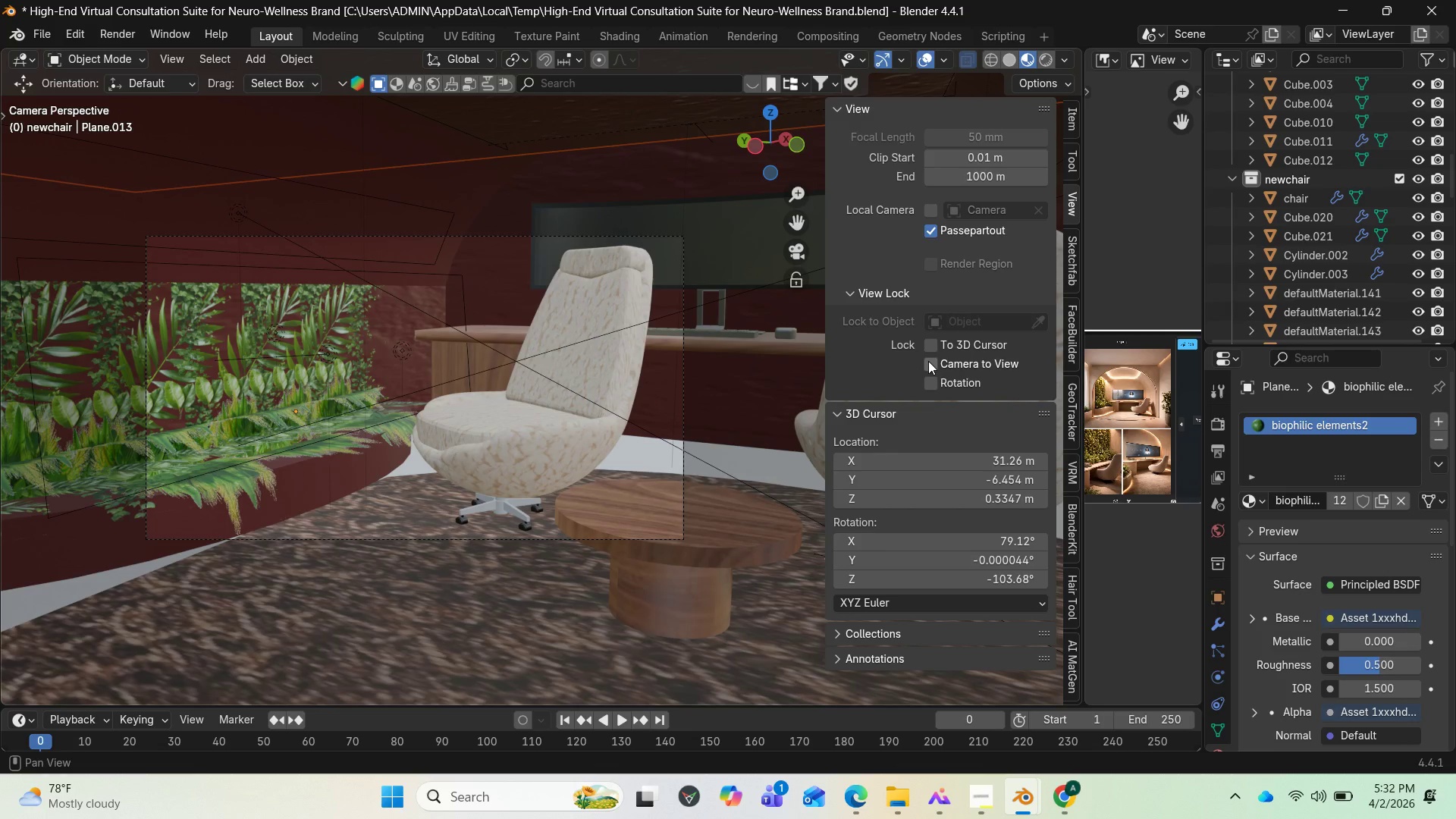 
left_click([928, 361])
 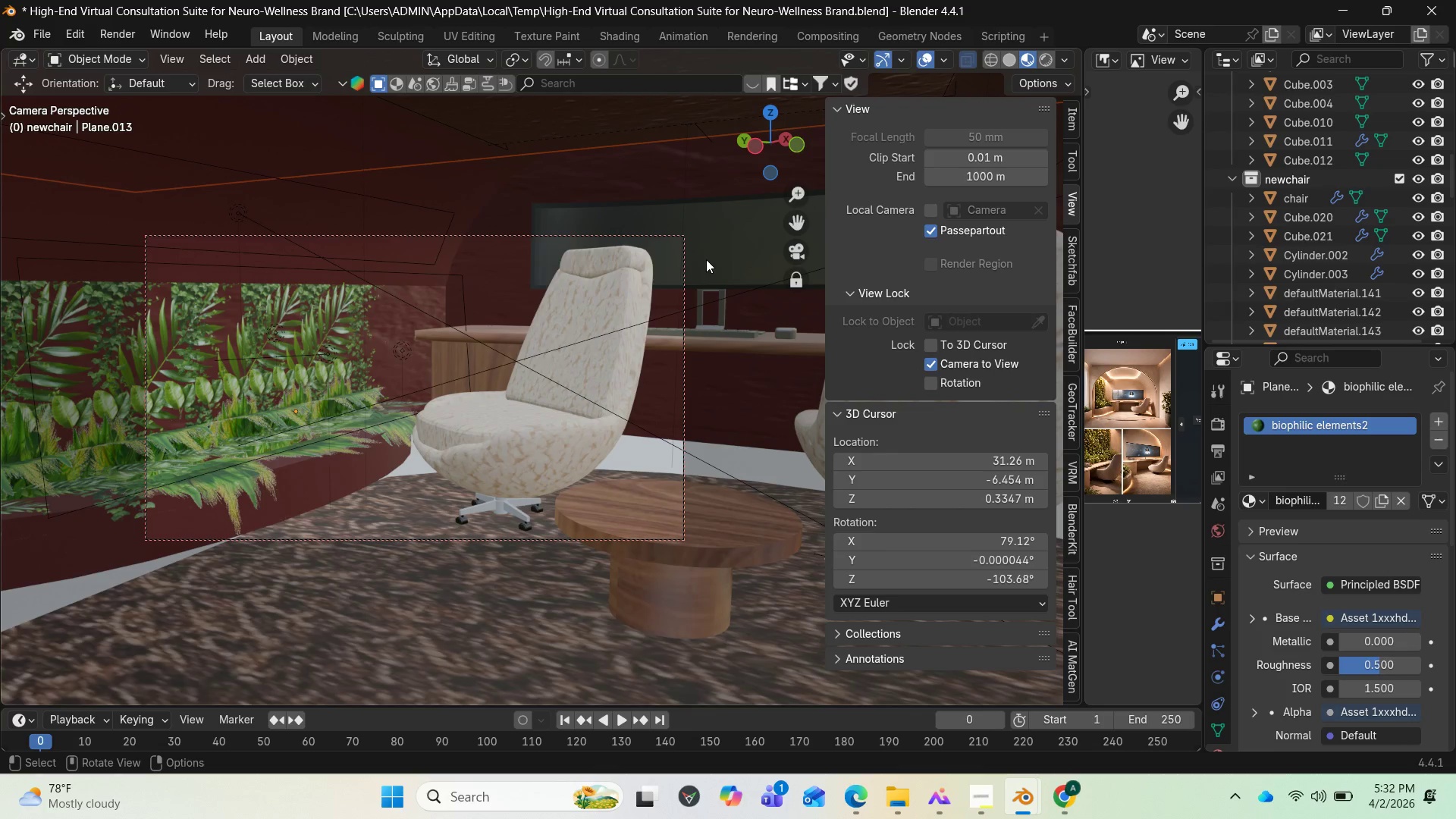 
left_click_drag(start_coordinate=[758, 154], to_coordinate=[741, 151])
 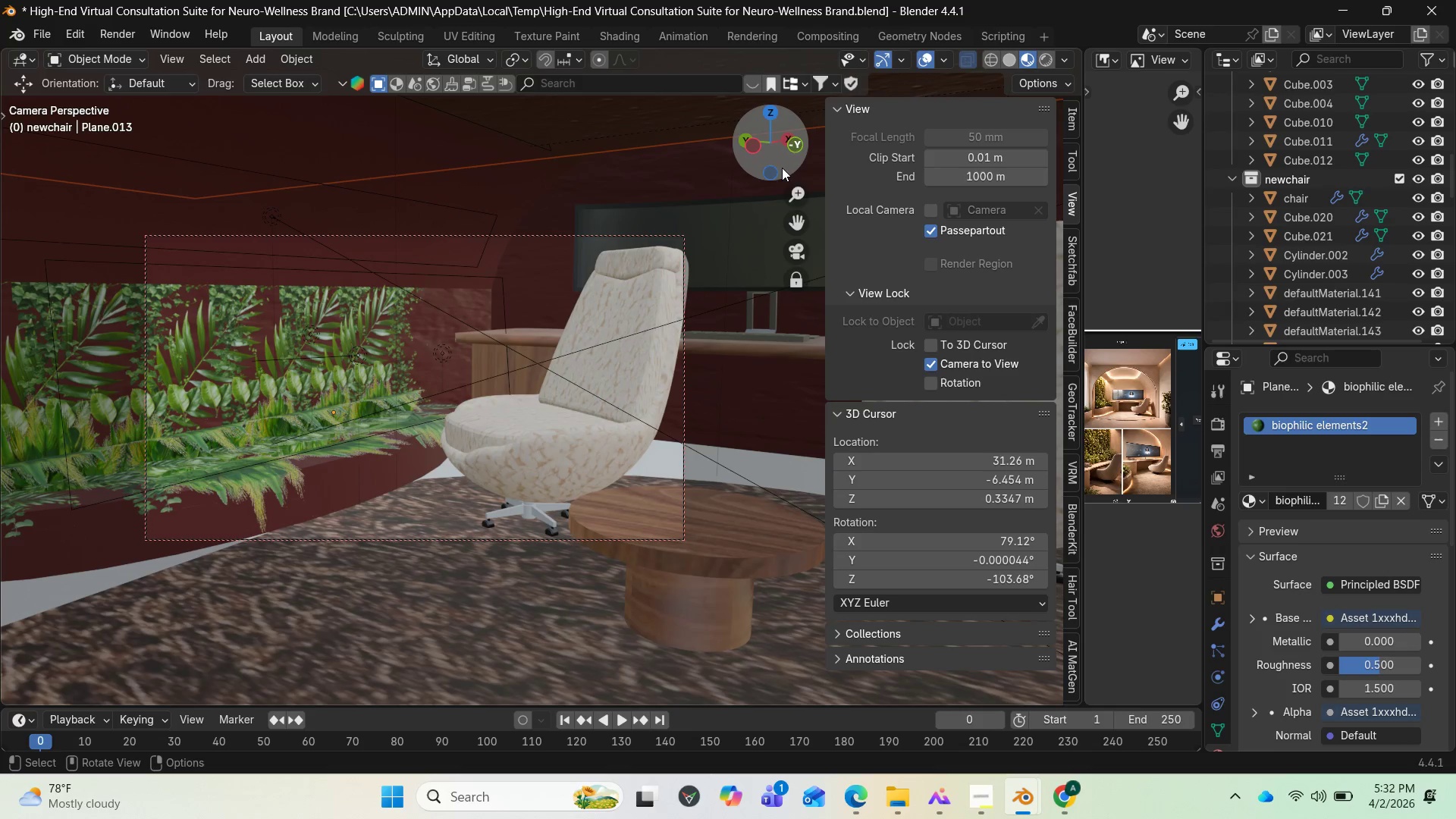 
left_click_drag(start_coordinate=[799, 190], to_coordinate=[759, 227])
 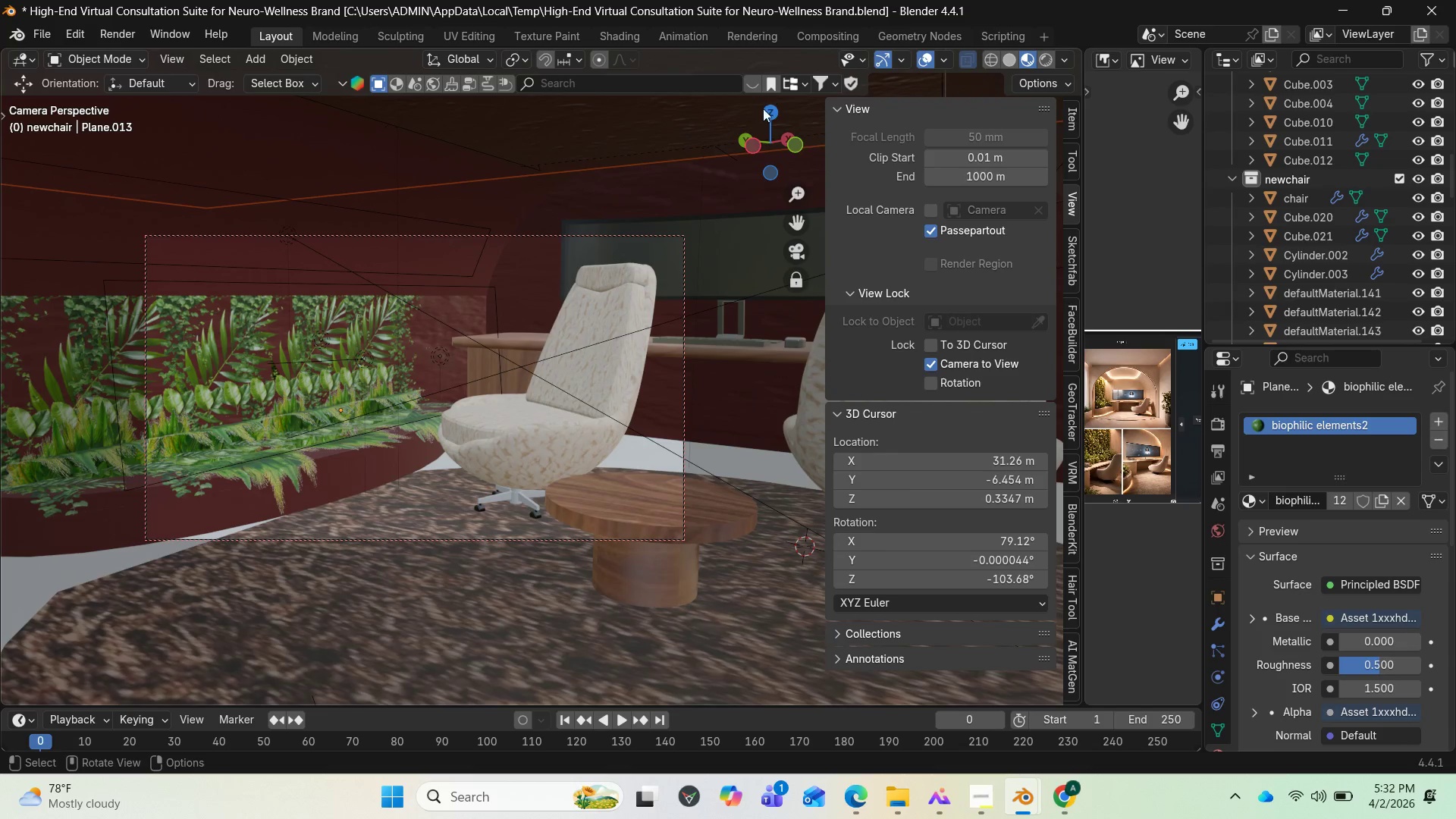 
left_click_drag(start_coordinate=[760, 130], to_coordinate=[745, 116])
 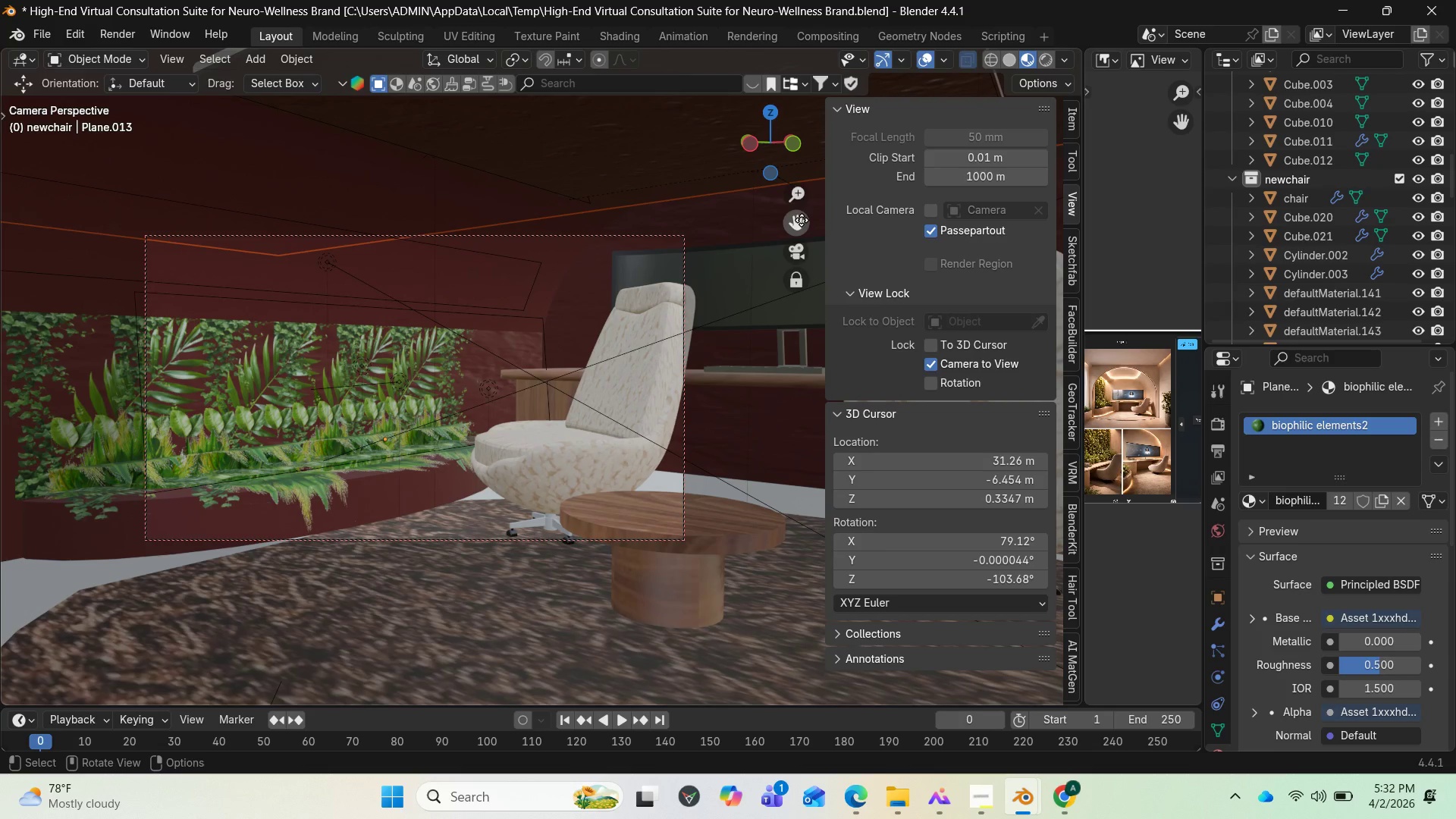 
left_click_drag(start_coordinate=[802, 220], to_coordinate=[839, 212])
 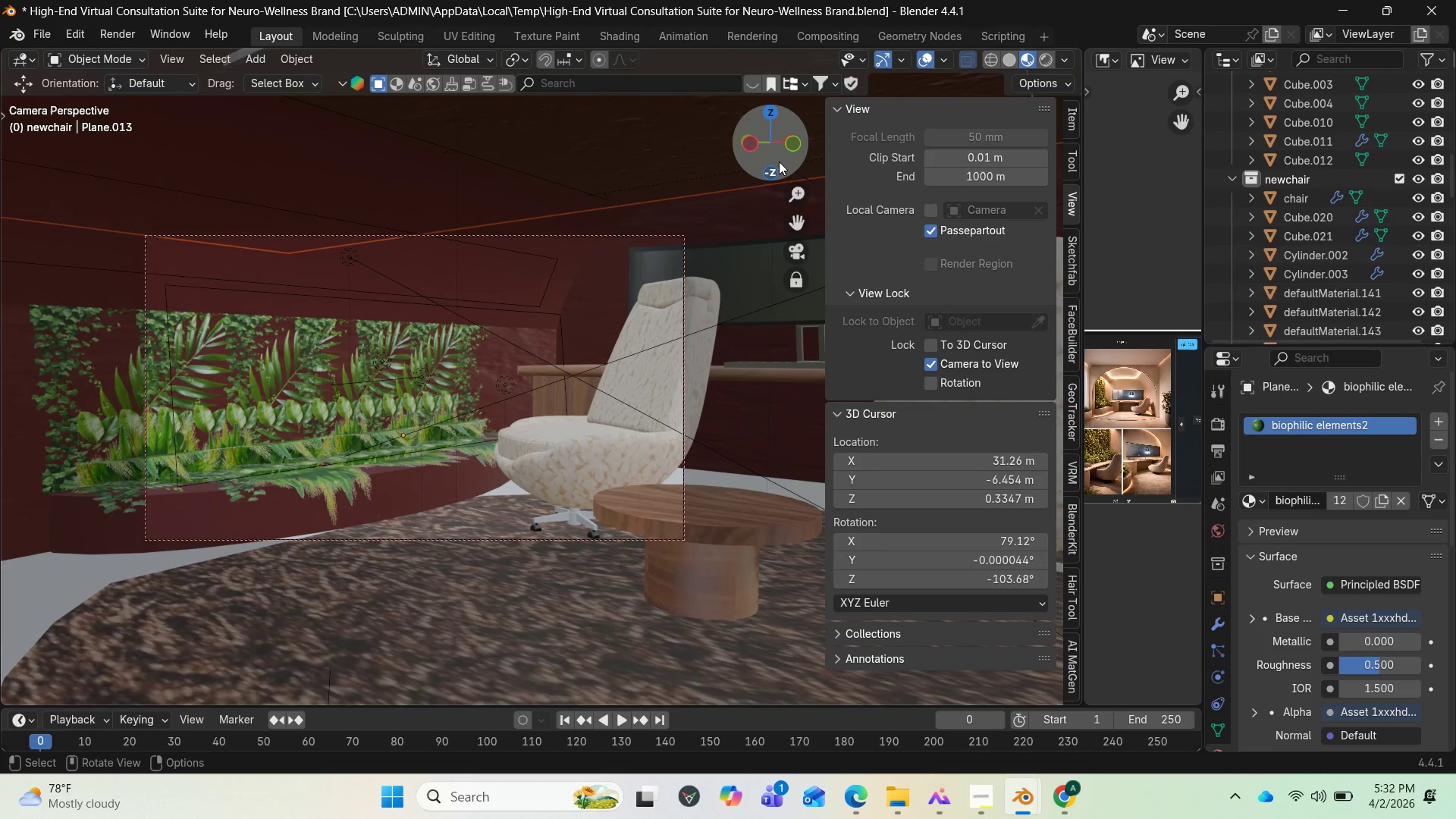 
left_click_drag(start_coordinate=[776, 157], to_coordinate=[785, 152])
 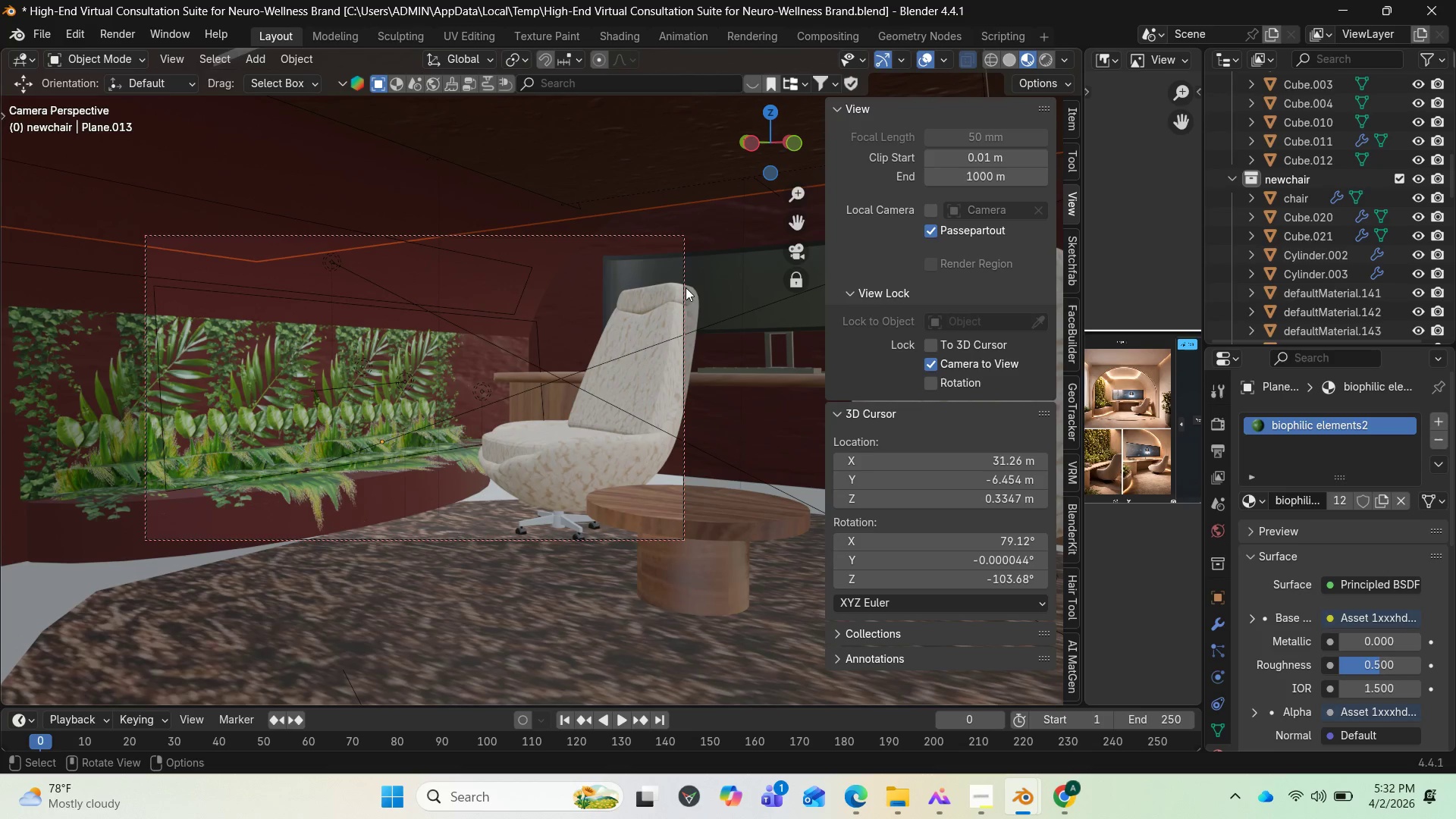 
wait(5.61)
 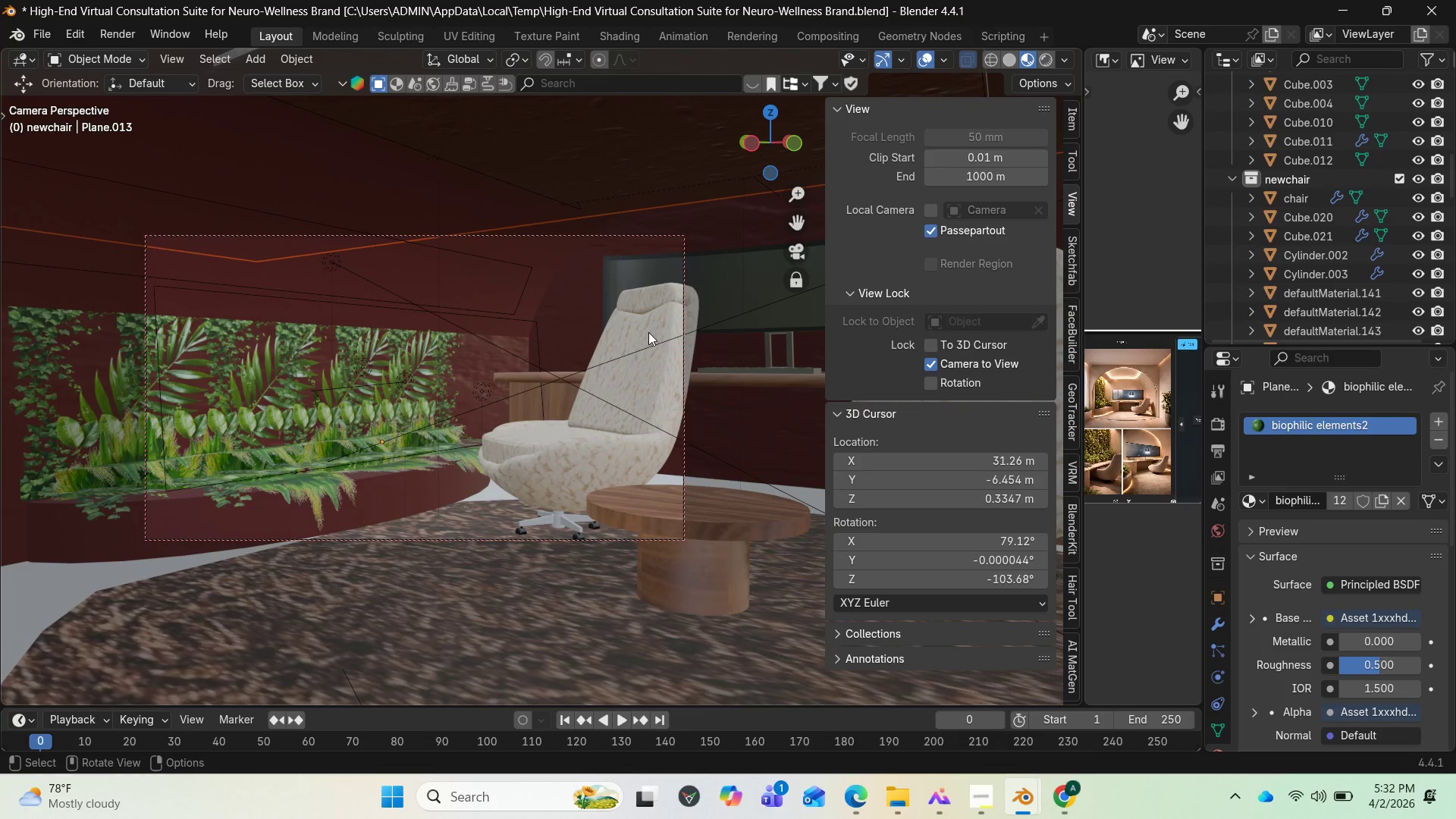 
left_click([728, 513])
 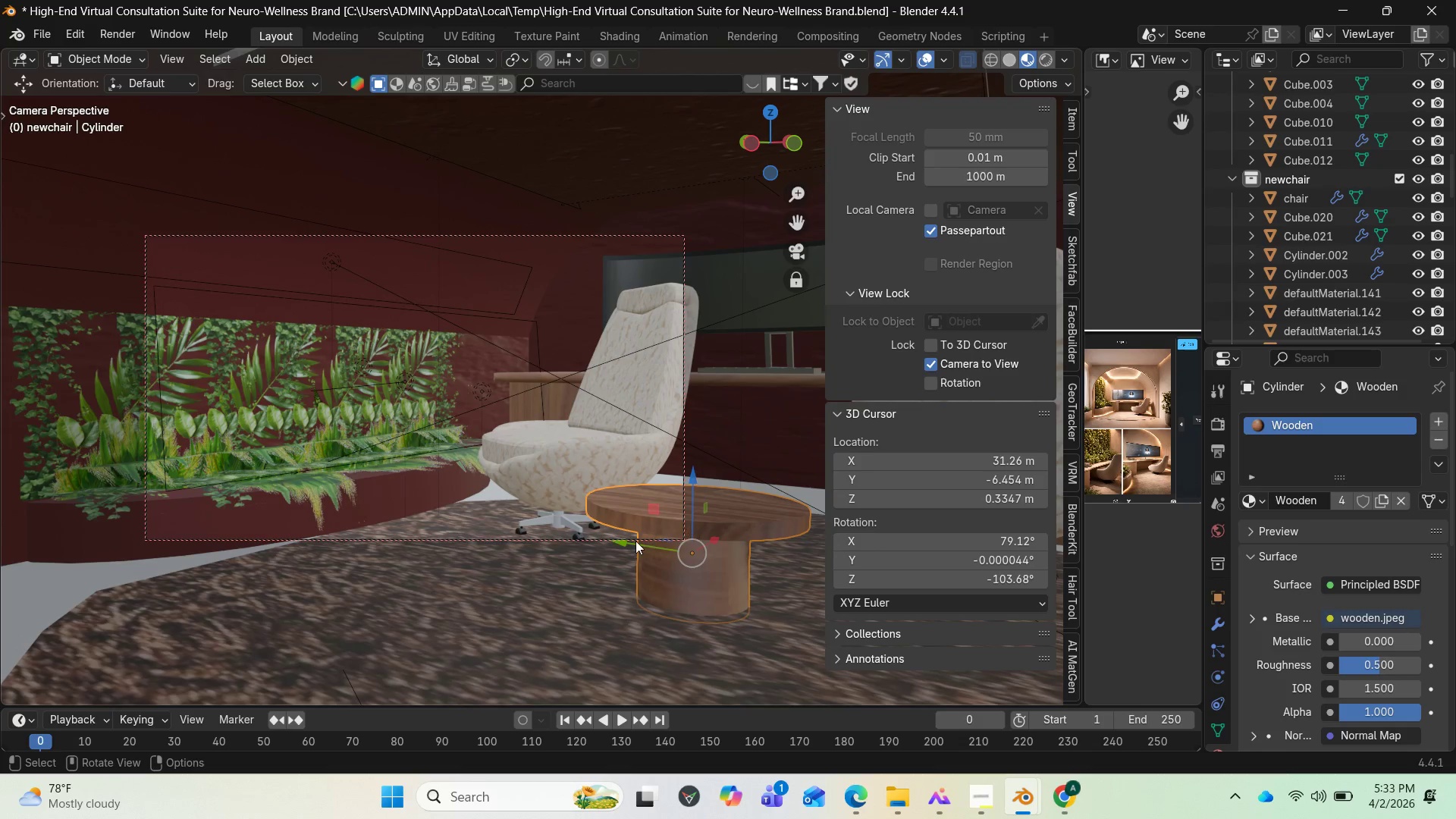 
left_click_drag(start_coordinate=[635, 544], to_coordinate=[682, 576])
 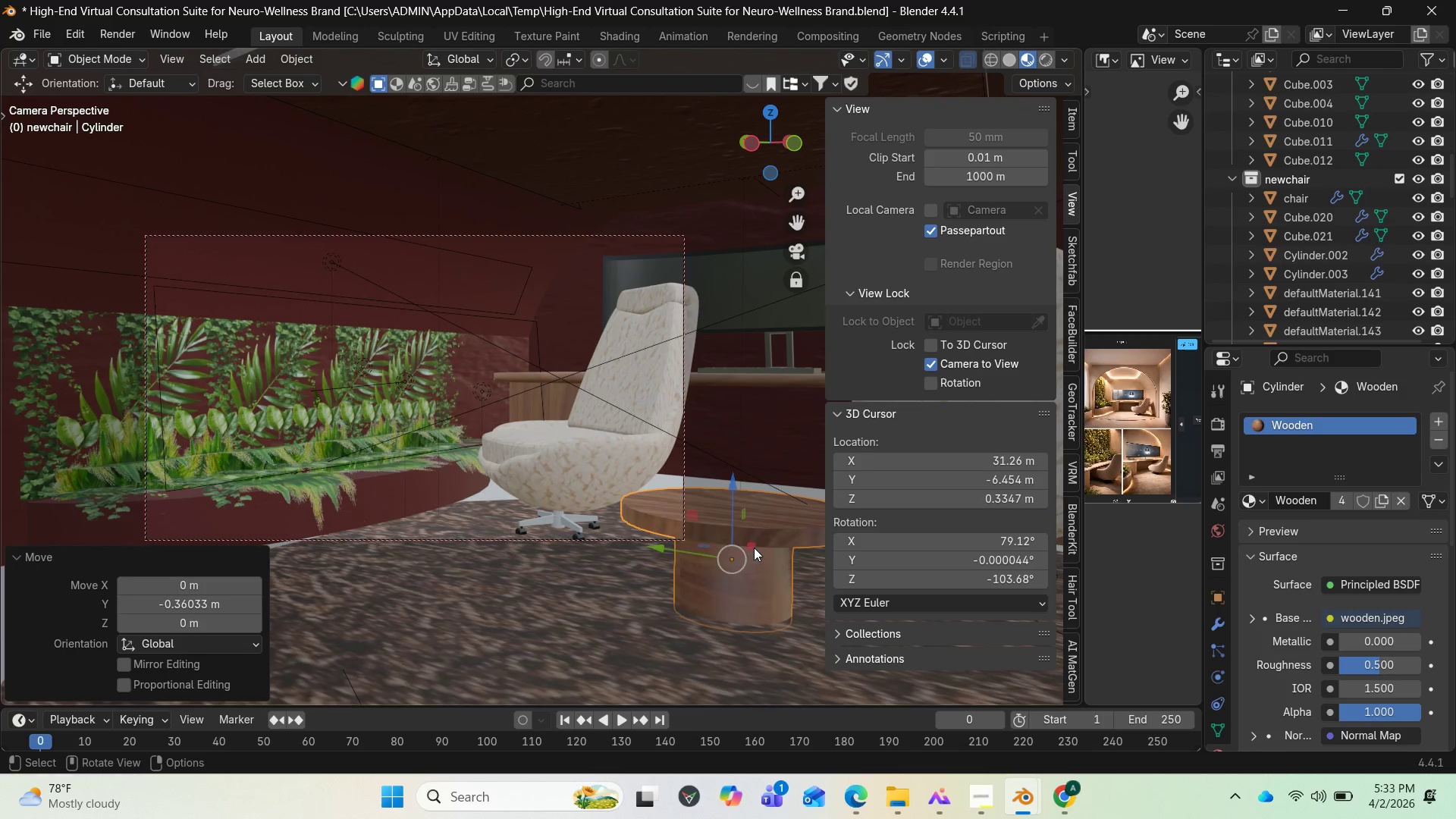 
left_click_drag(start_coordinate=[754, 548], to_coordinate=[778, 536])
 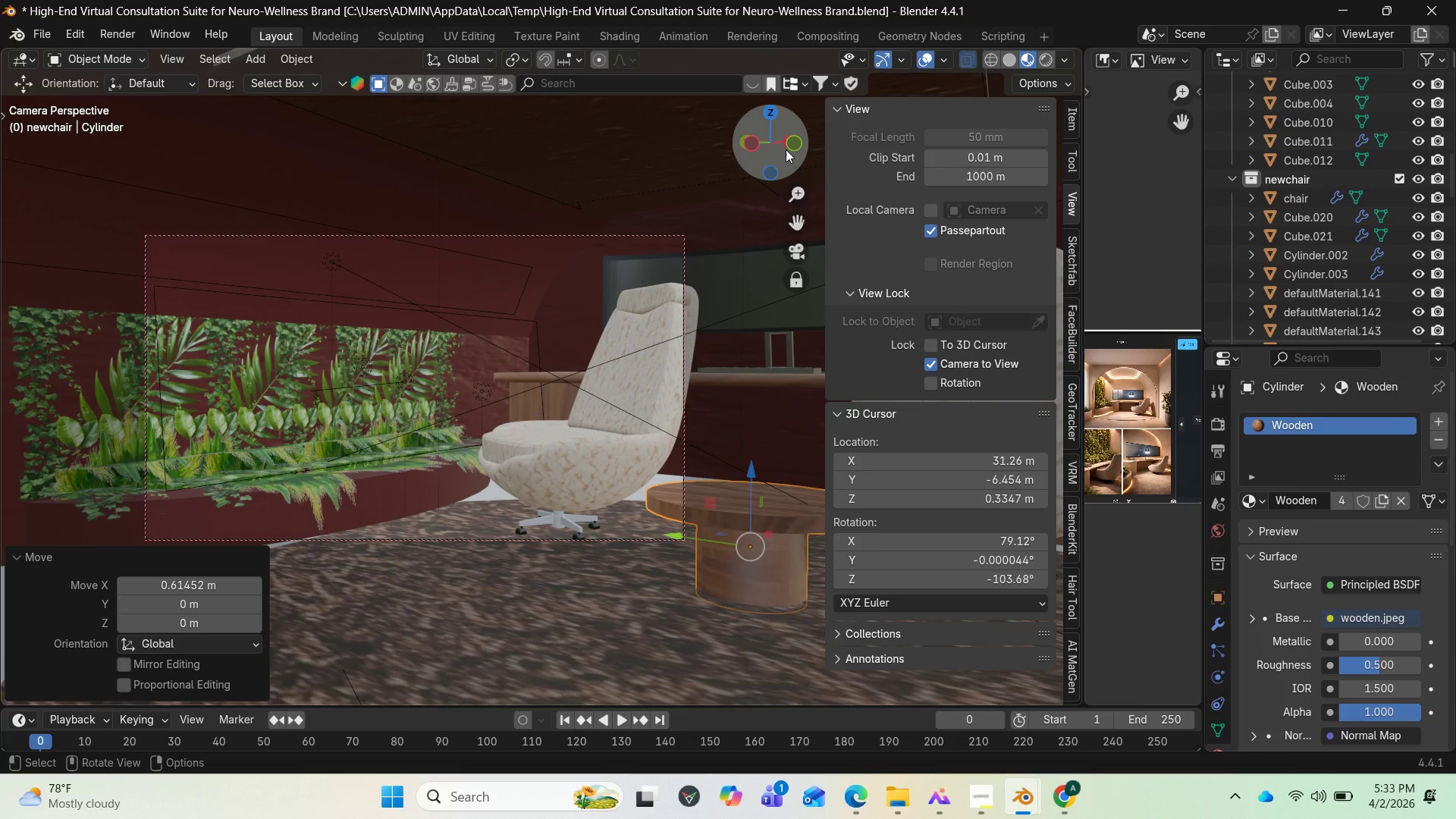 
left_click_drag(start_coordinate=[786, 149], to_coordinate=[780, 149])
 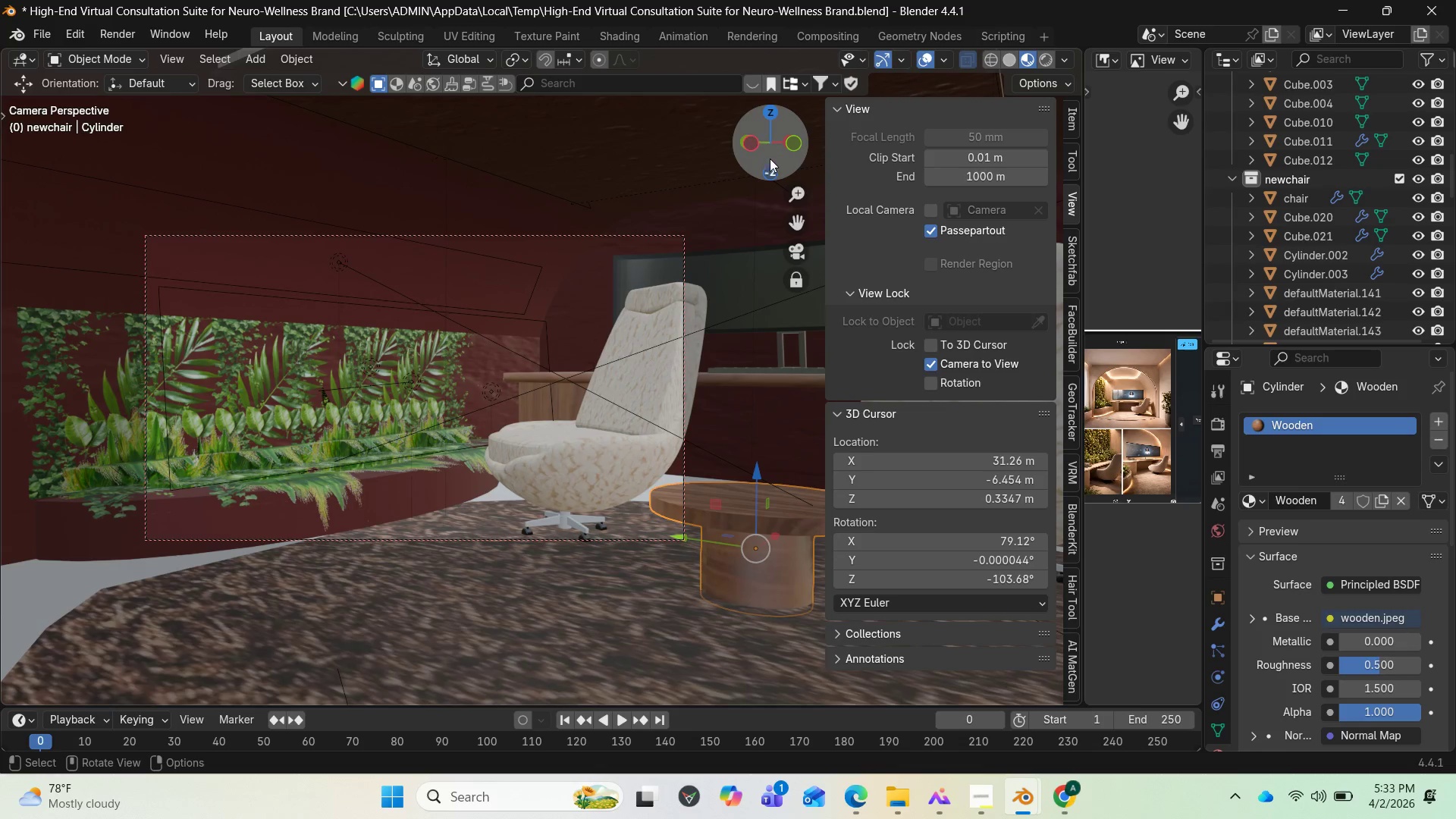 
mouse_move([753, 177])
 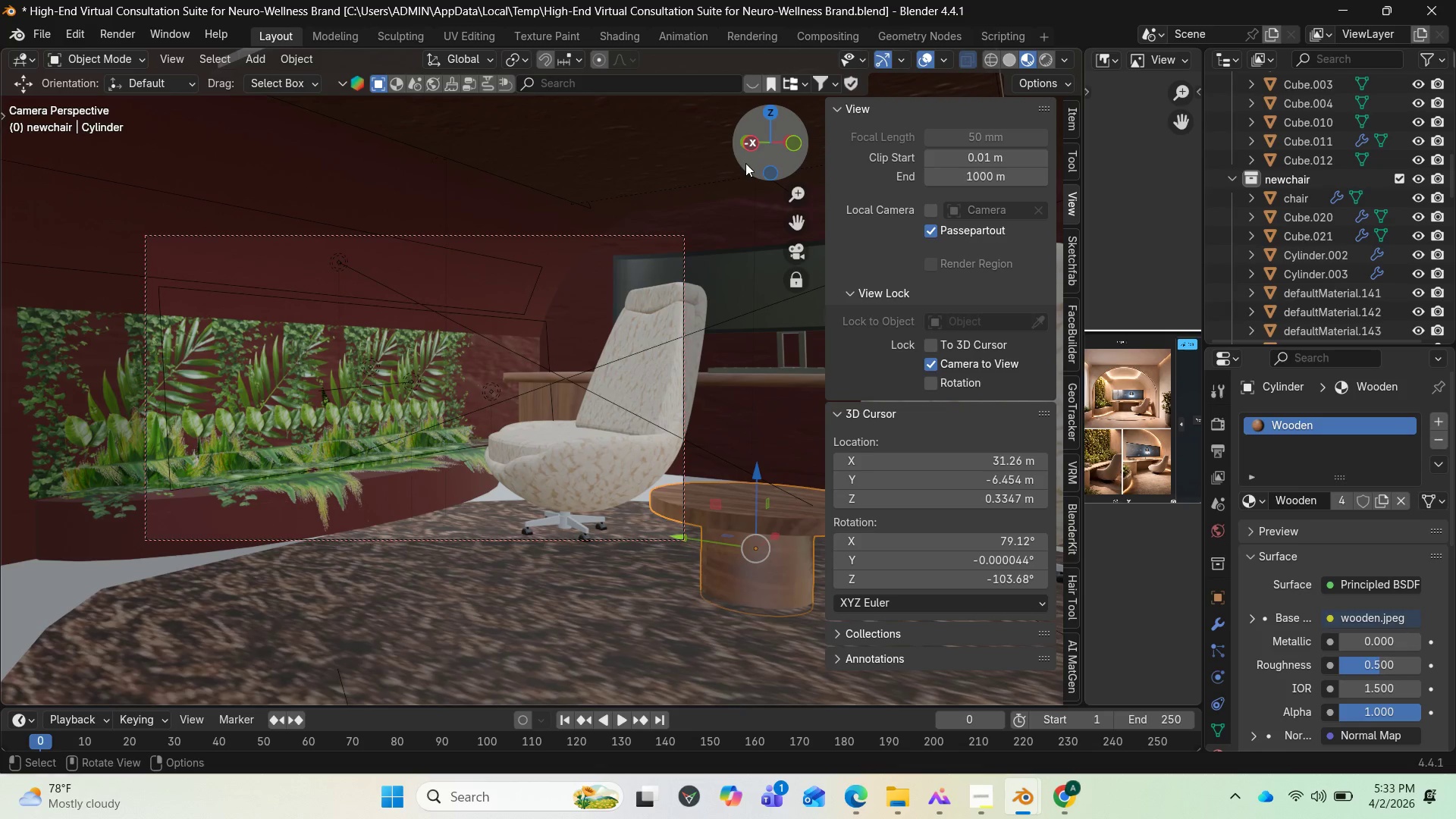 
left_click_drag(start_coordinate=[752, 151], to_coordinate=[762, 151])
 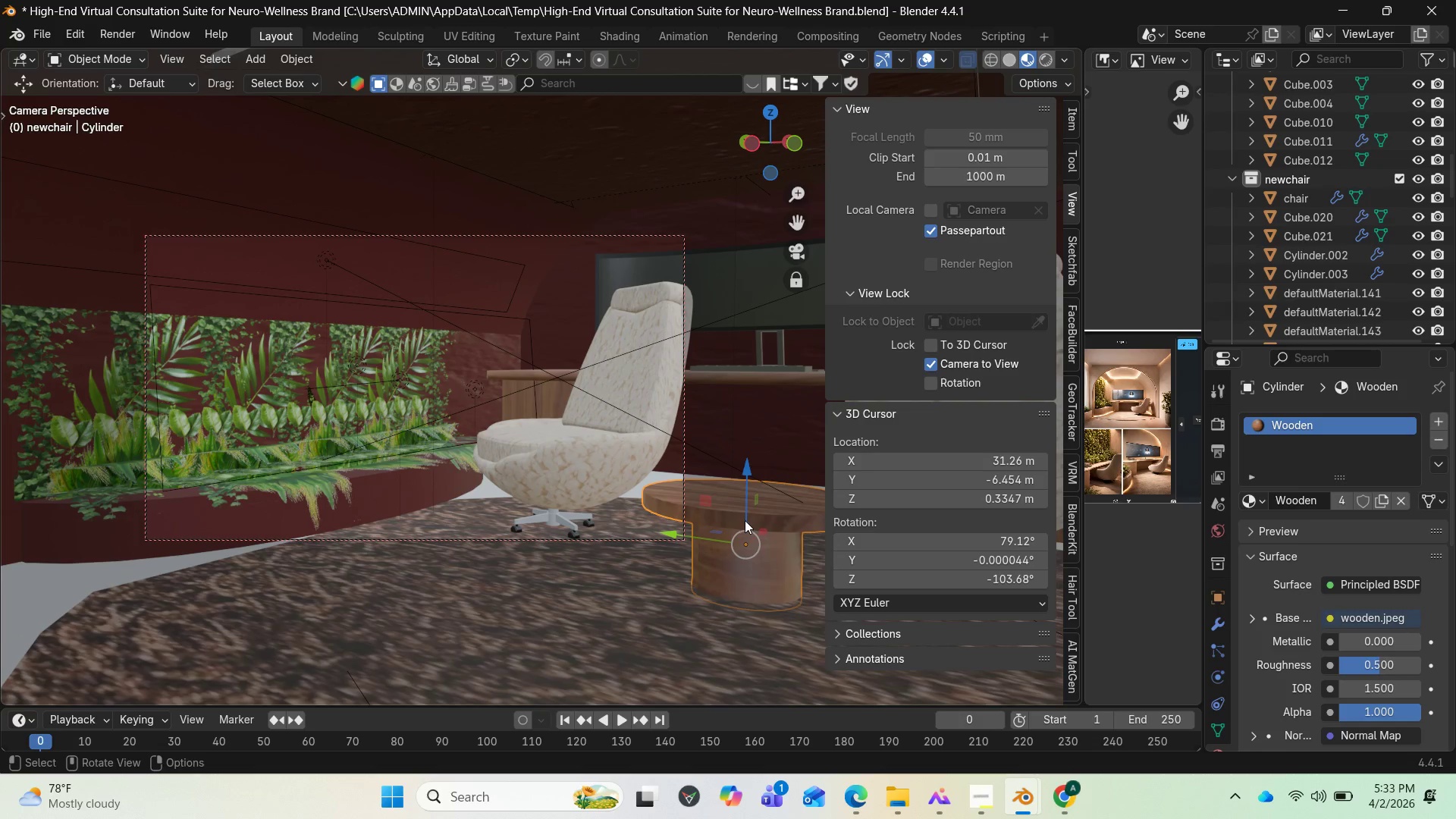 
left_click_drag(start_coordinate=[767, 529], to_coordinate=[789, 524])
 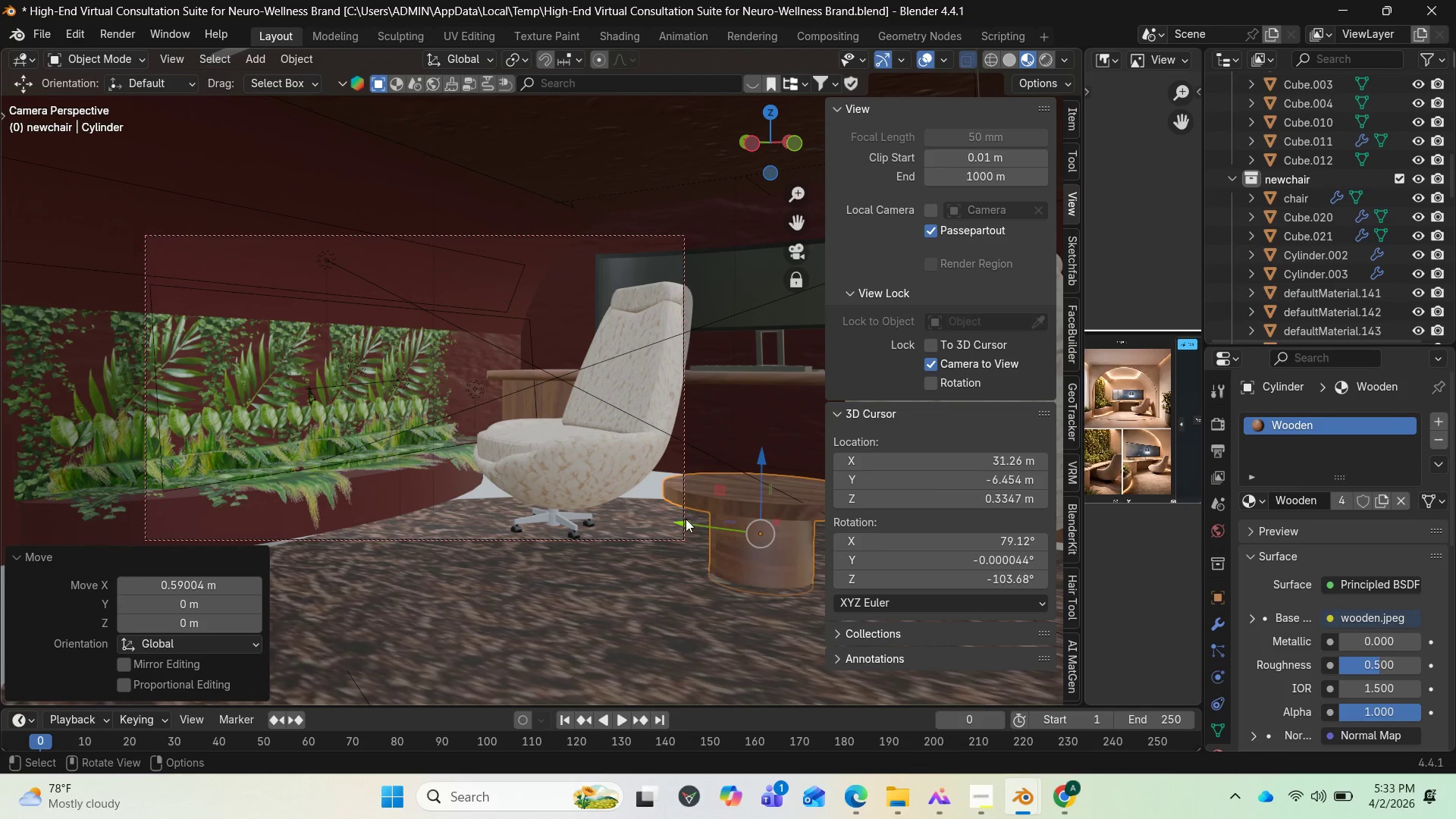 
left_click_drag(start_coordinate=[686, 521], to_coordinate=[499, 479])
 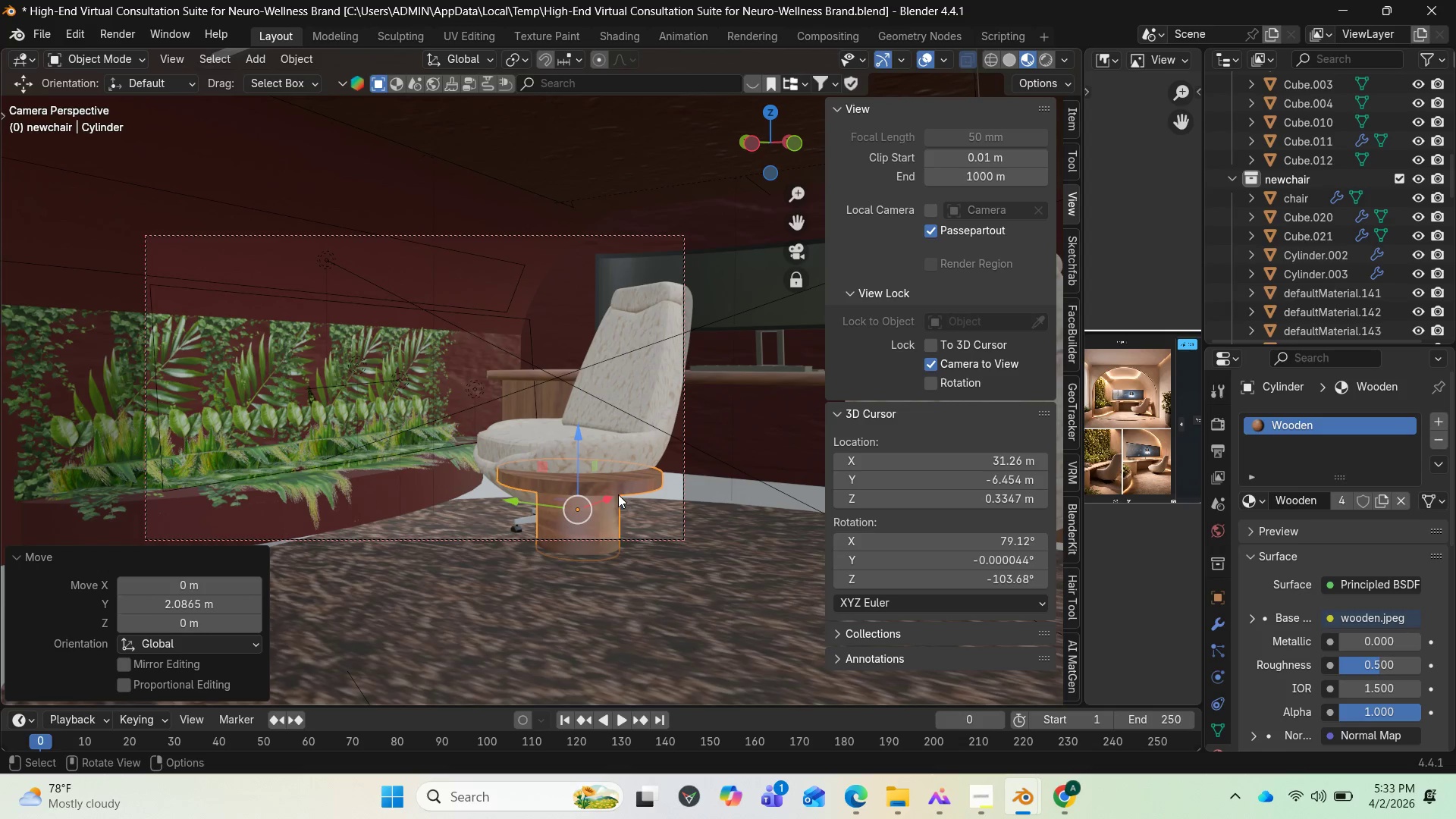 
left_click_drag(start_coordinate=[603, 494], to_coordinate=[526, 539])
 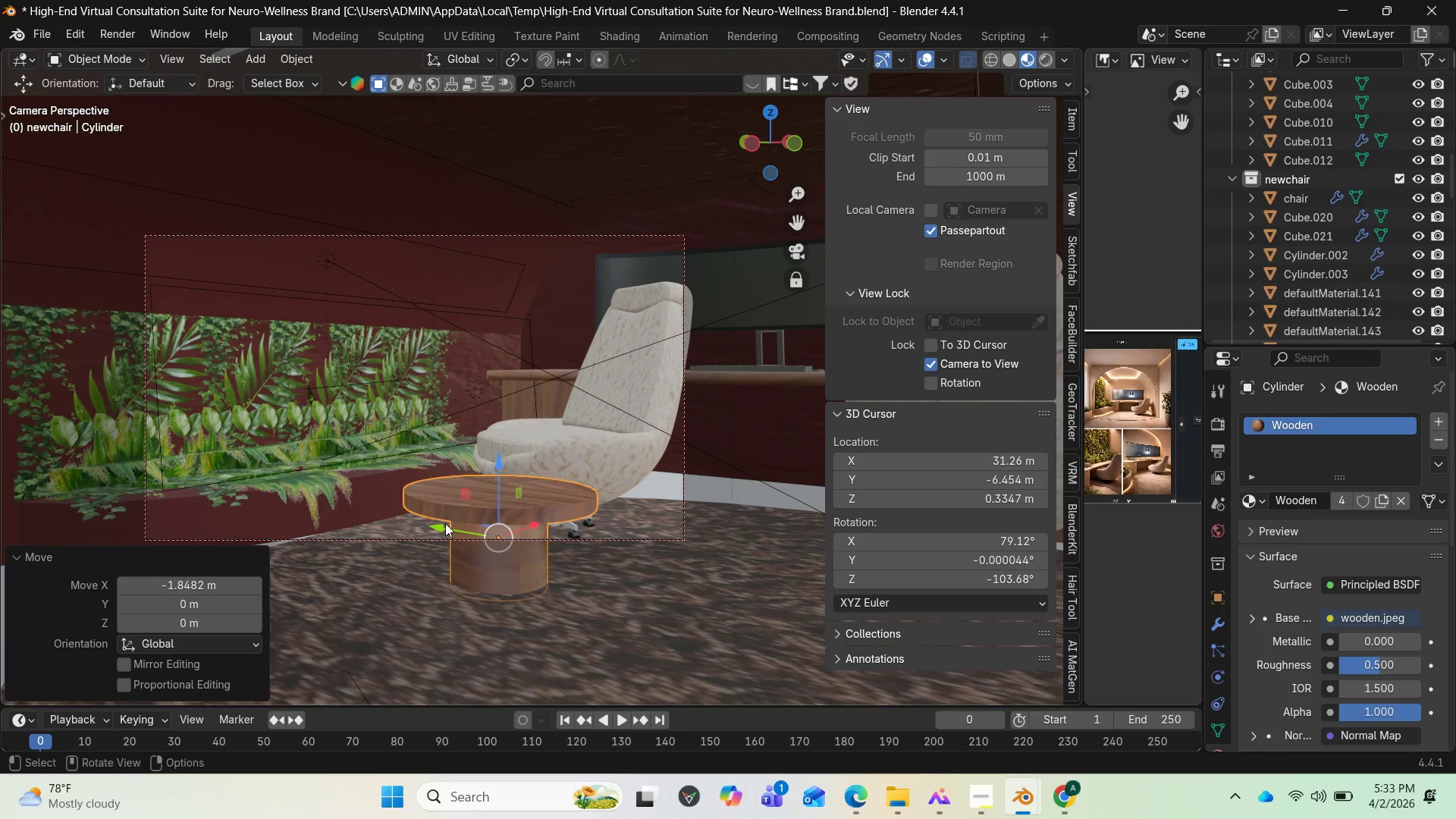 
left_click_drag(start_coordinate=[445, 523], to_coordinate=[487, 544])
 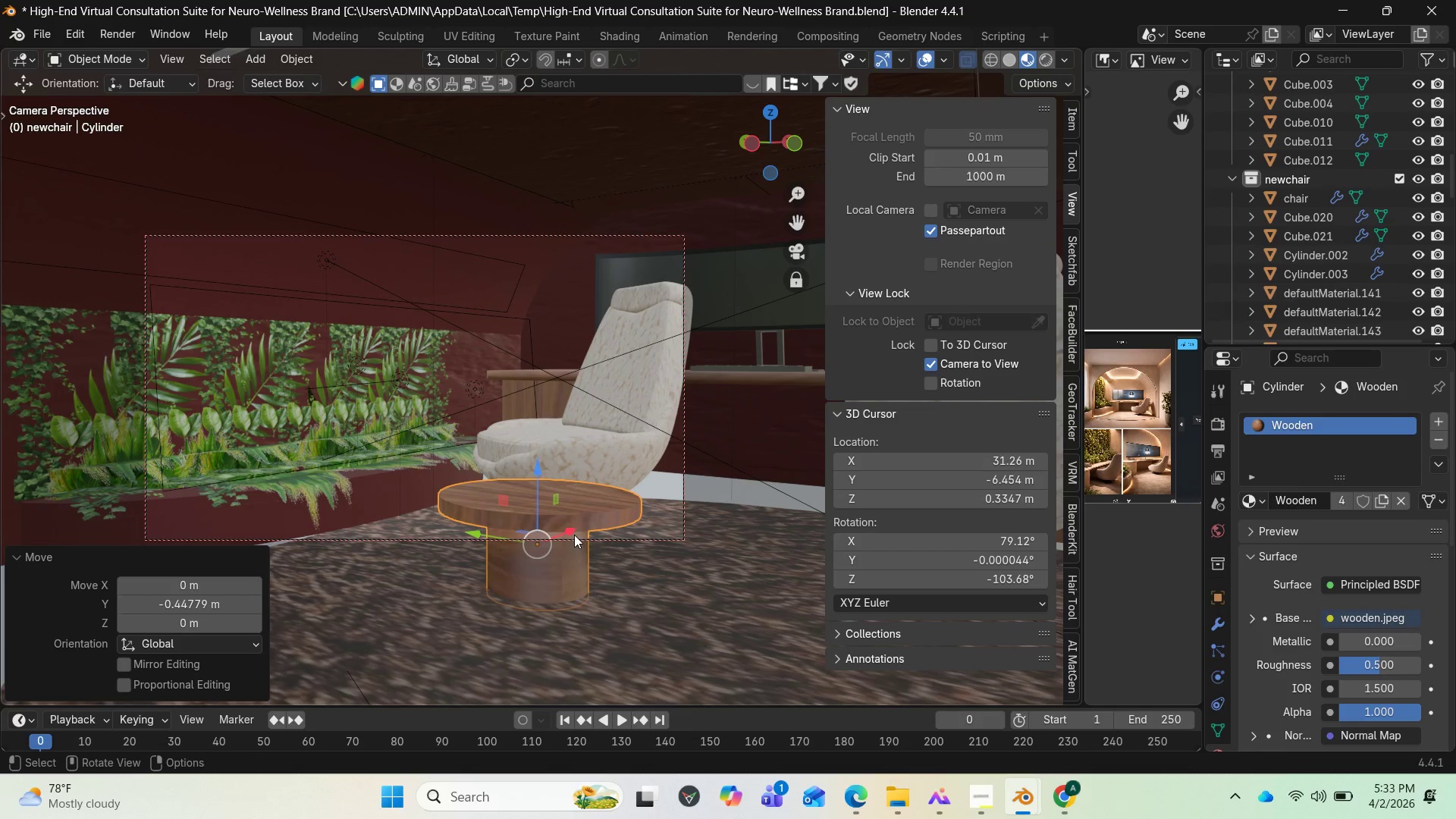 
left_click_drag(start_coordinate=[574, 535], to_coordinate=[654, 524])
 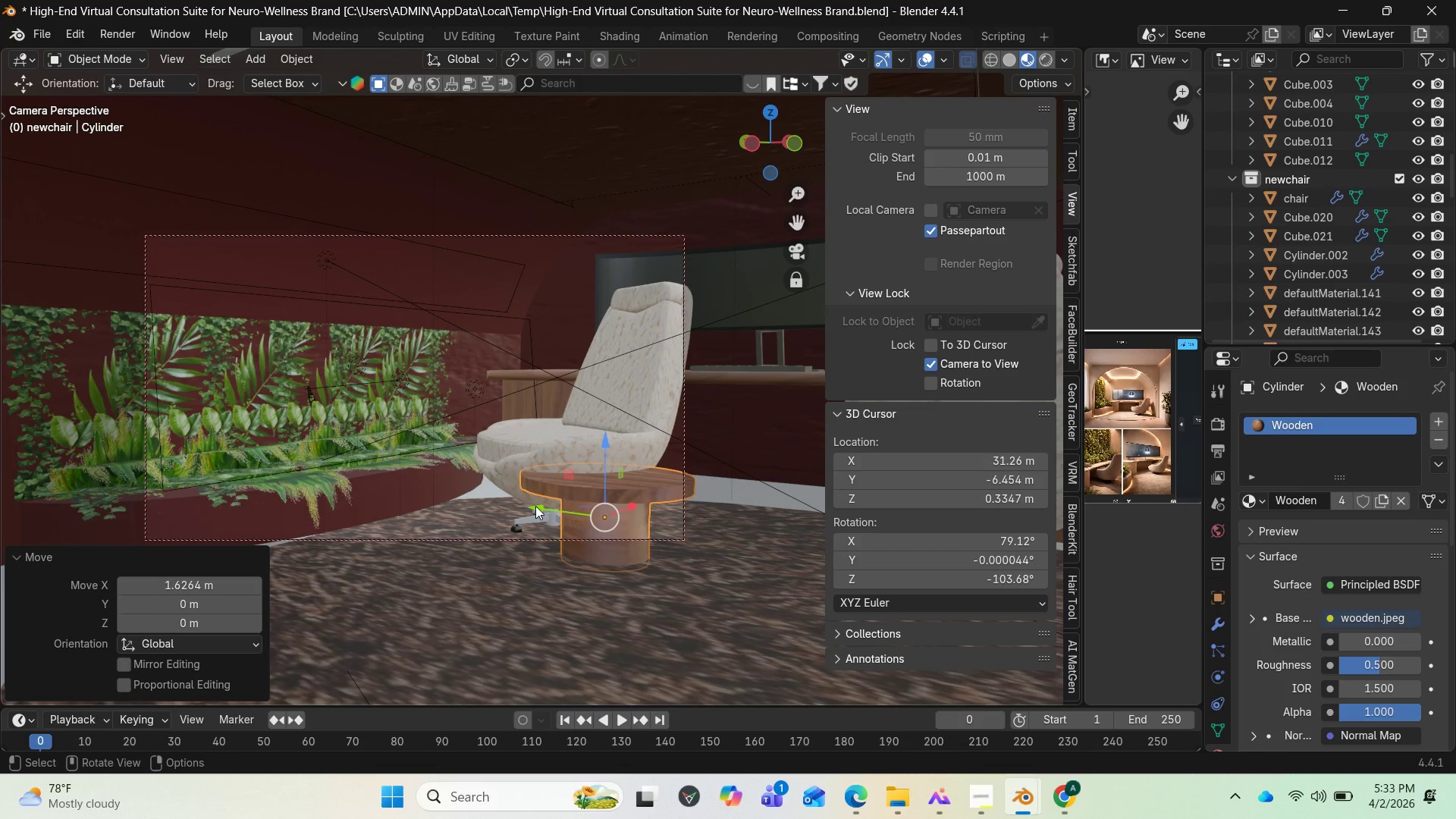 
left_click_drag(start_coordinate=[535, 506], to_coordinate=[726, 651])
 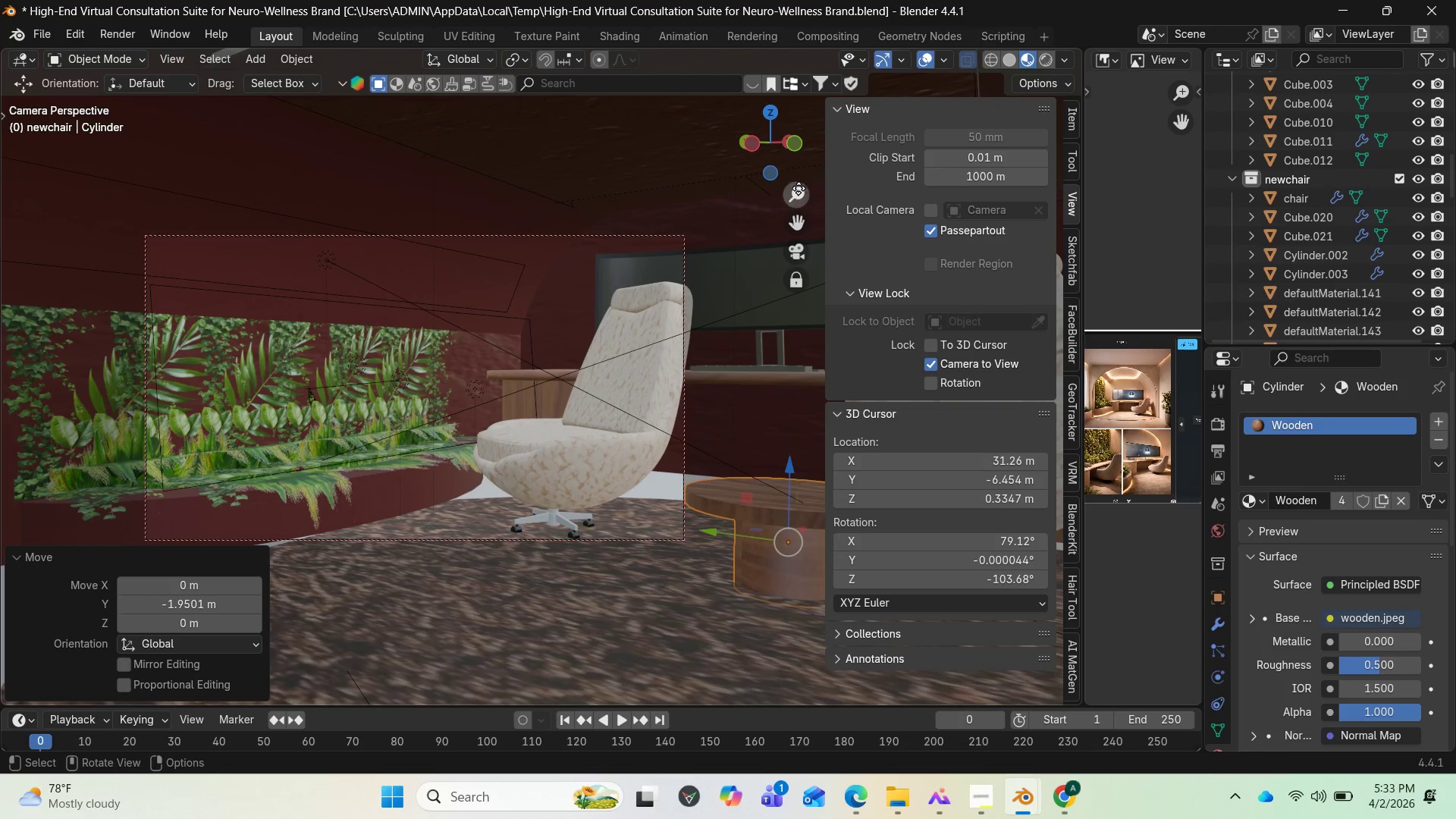 
mouse_move([762, 147])
 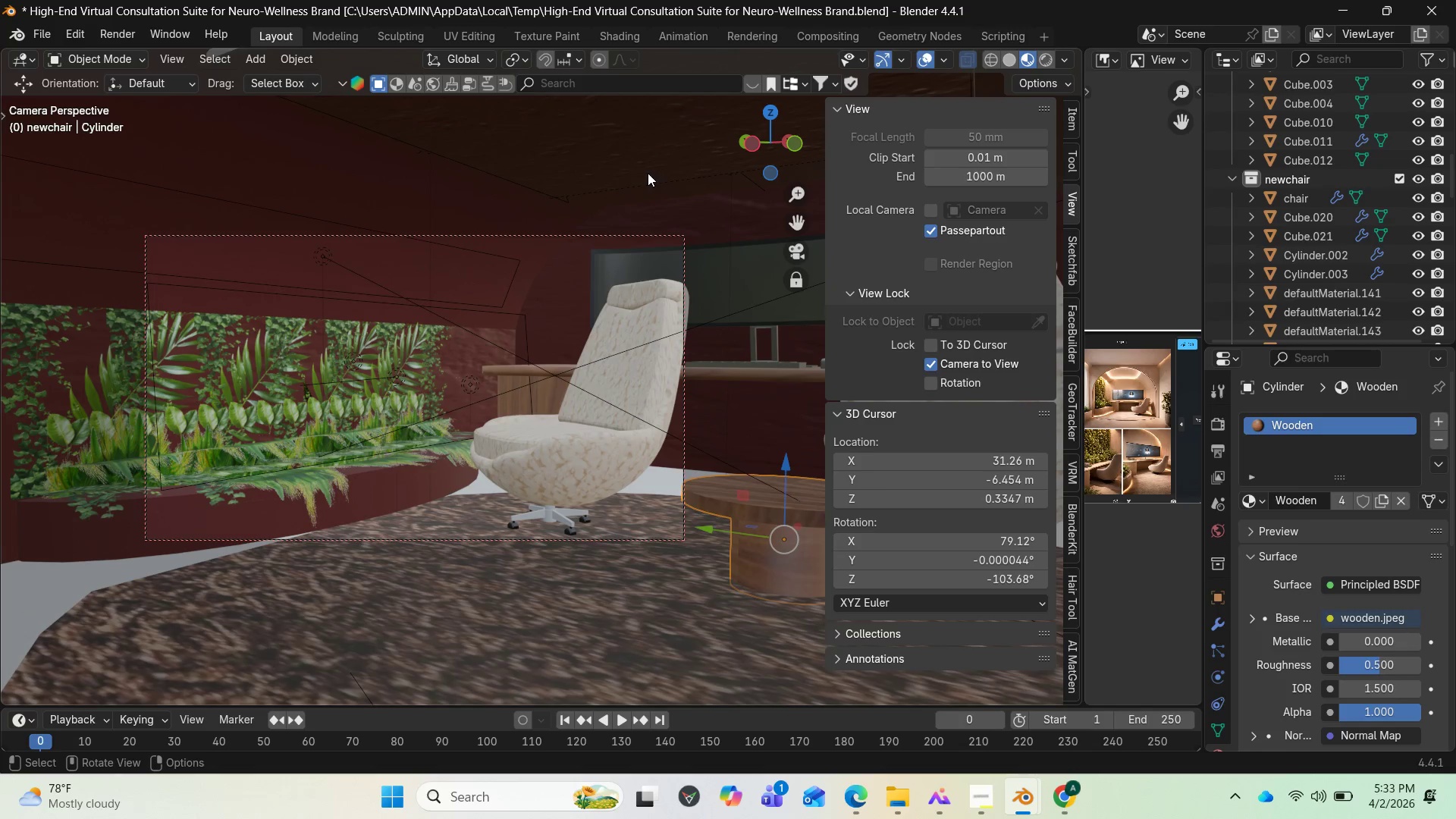 
wait(12.51)
 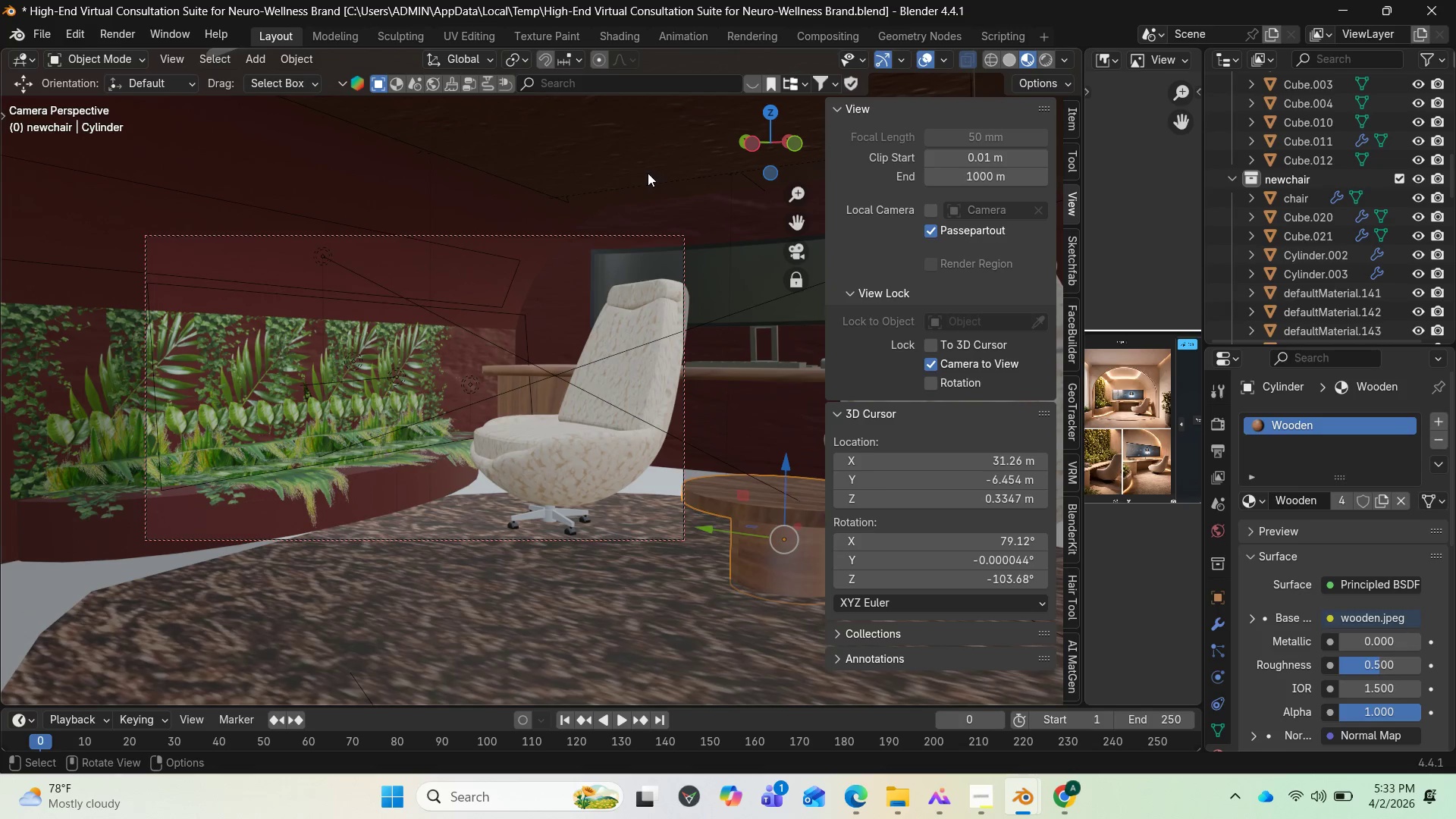 
left_click([116, 32])
 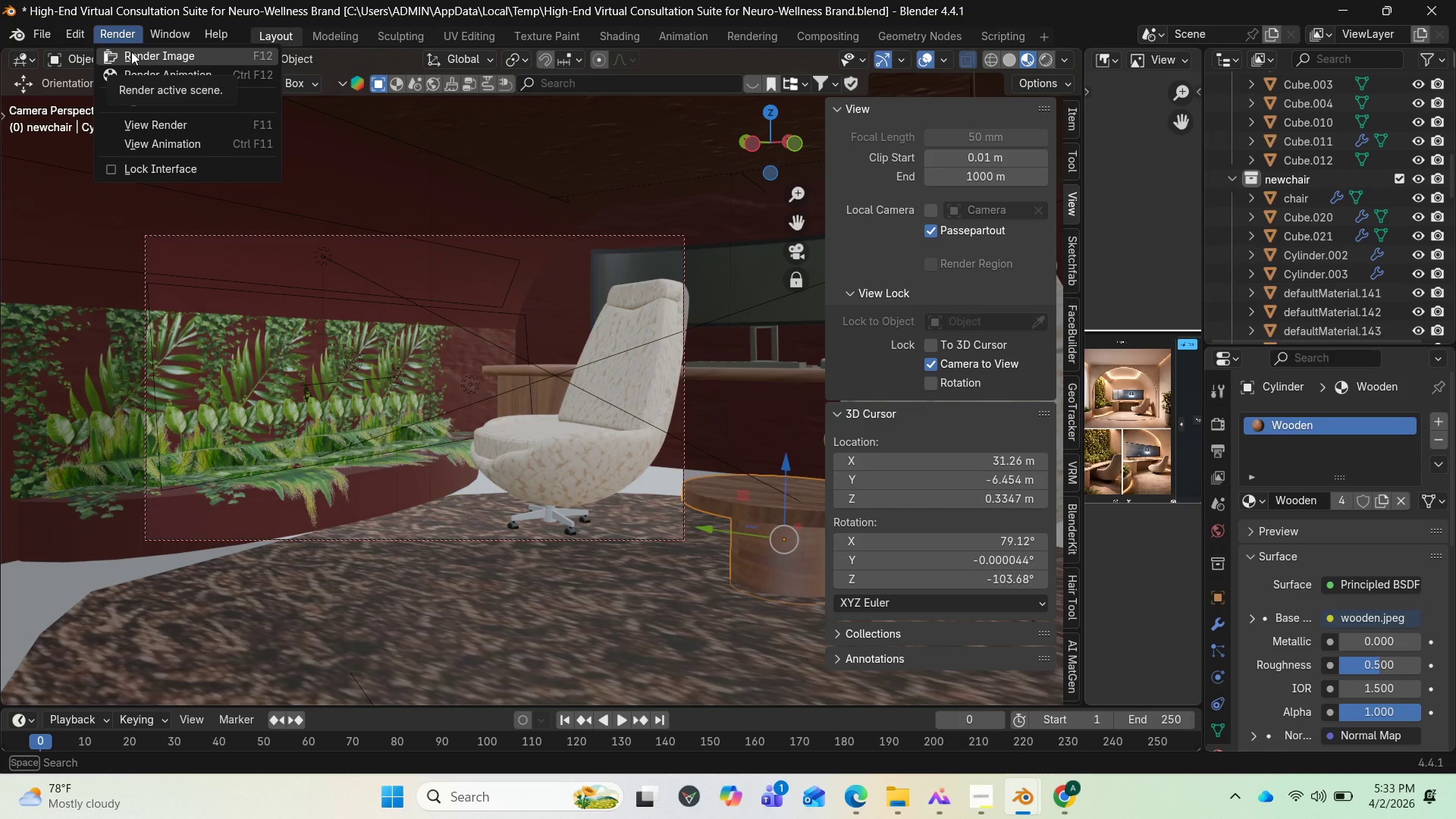 